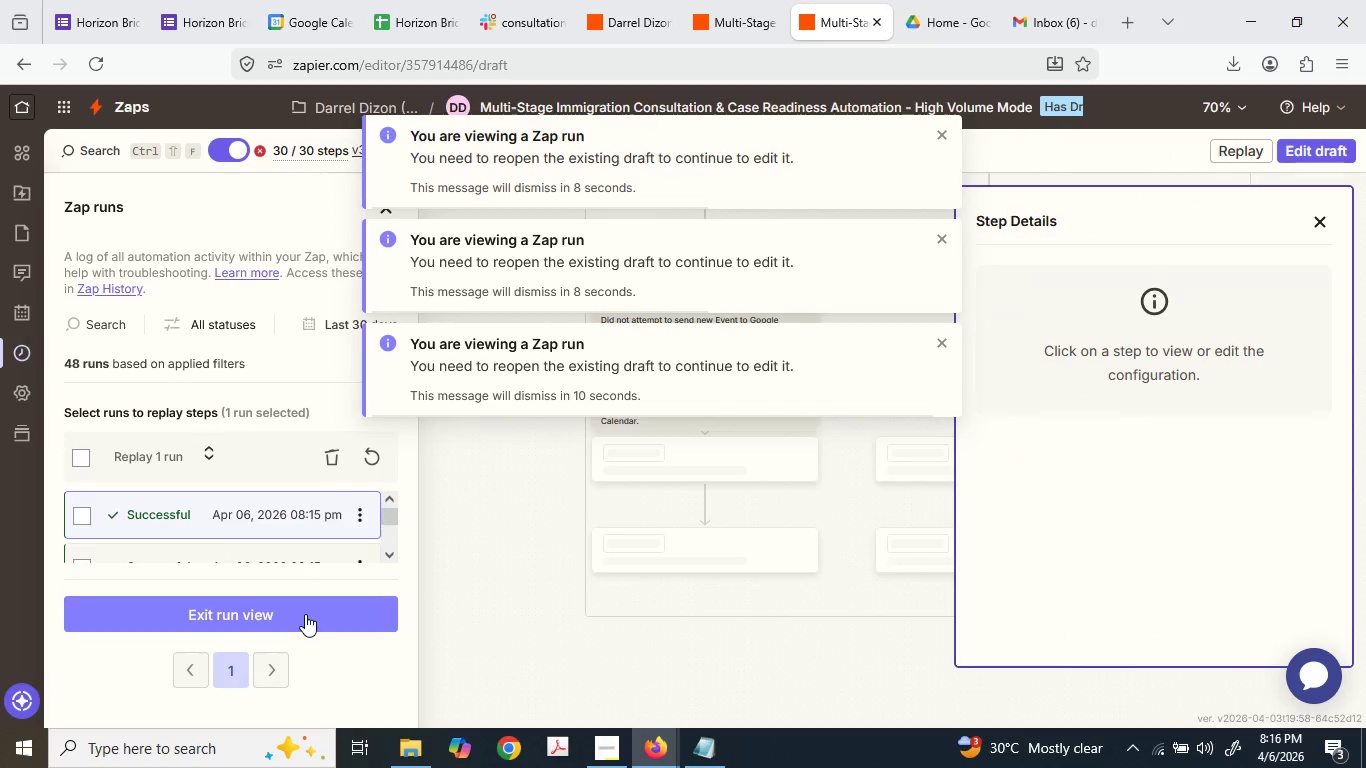 
left_click([305, 614])
 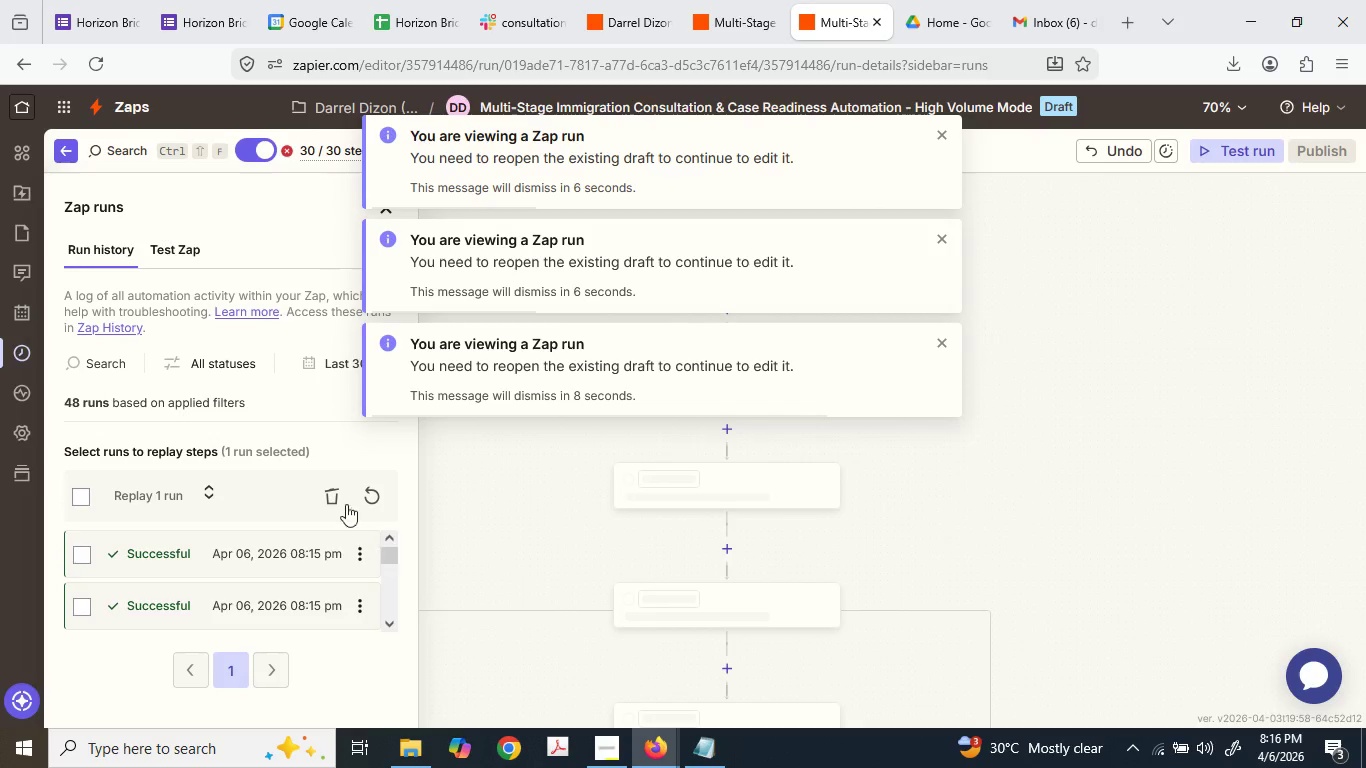 
left_click([437, 0])
 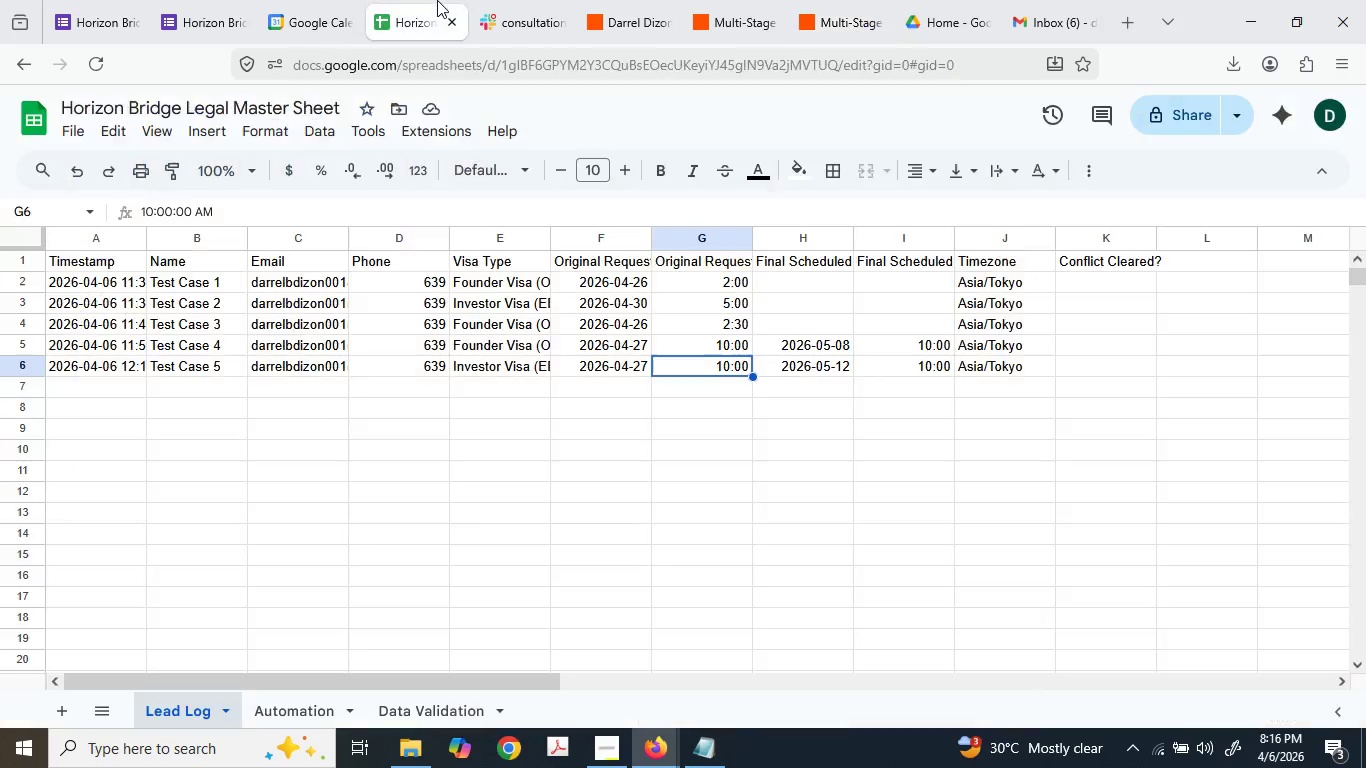 
mouse_move([441, 28])
 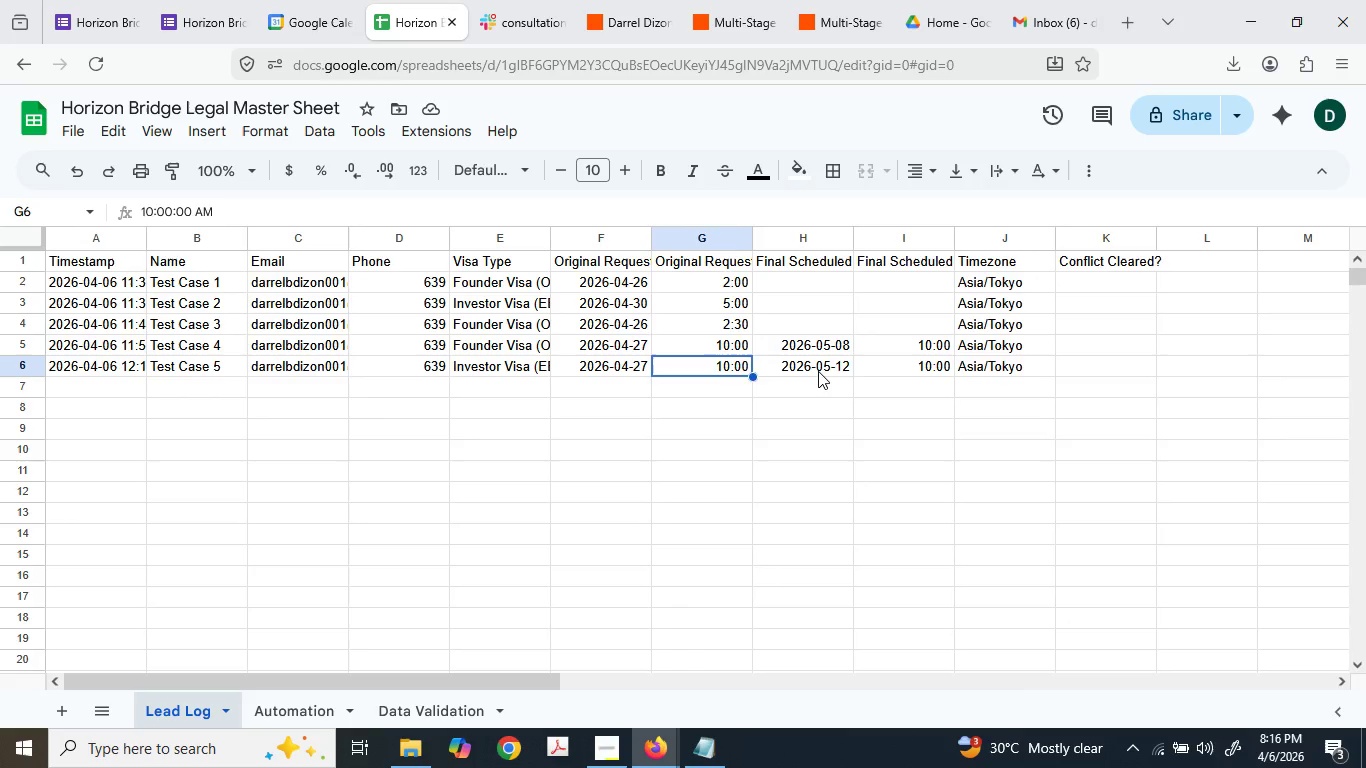 
left_click([818, 371])
 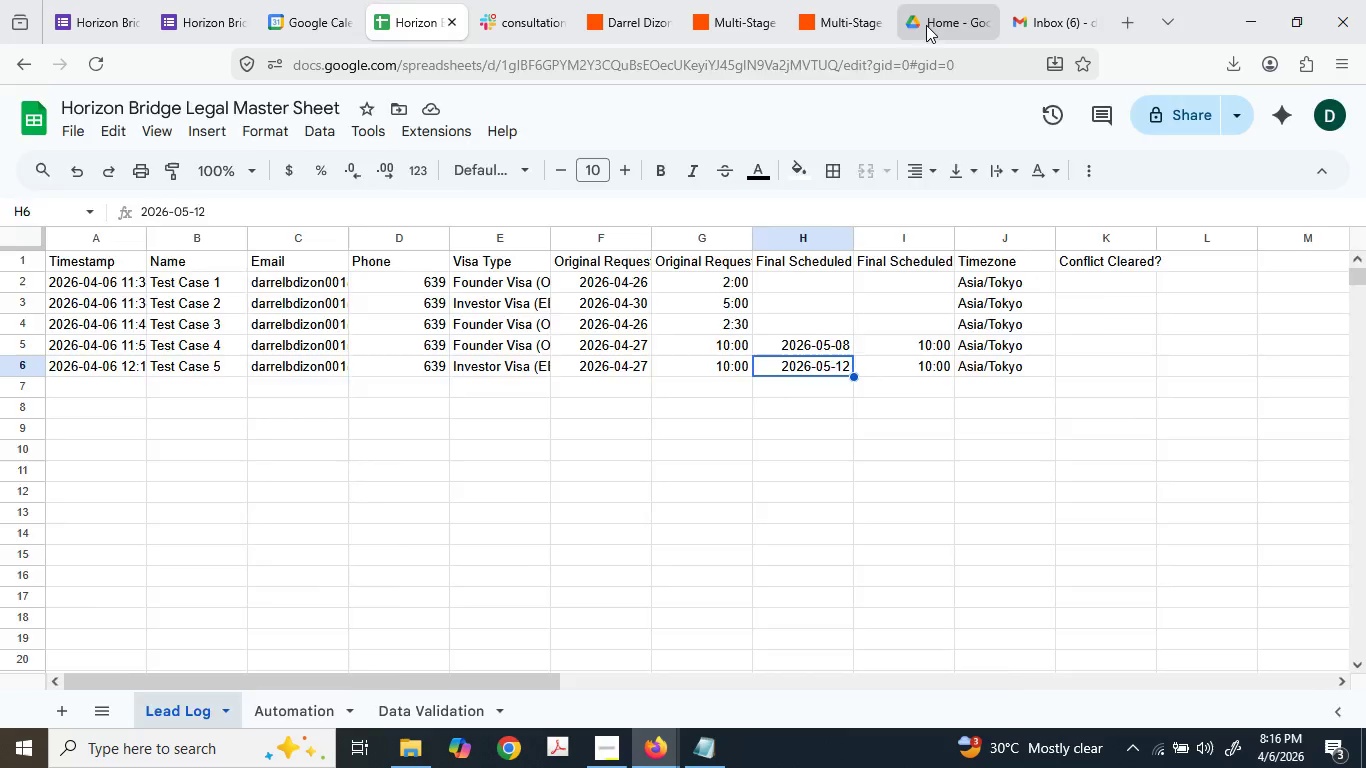 
left_click([842, 0])
 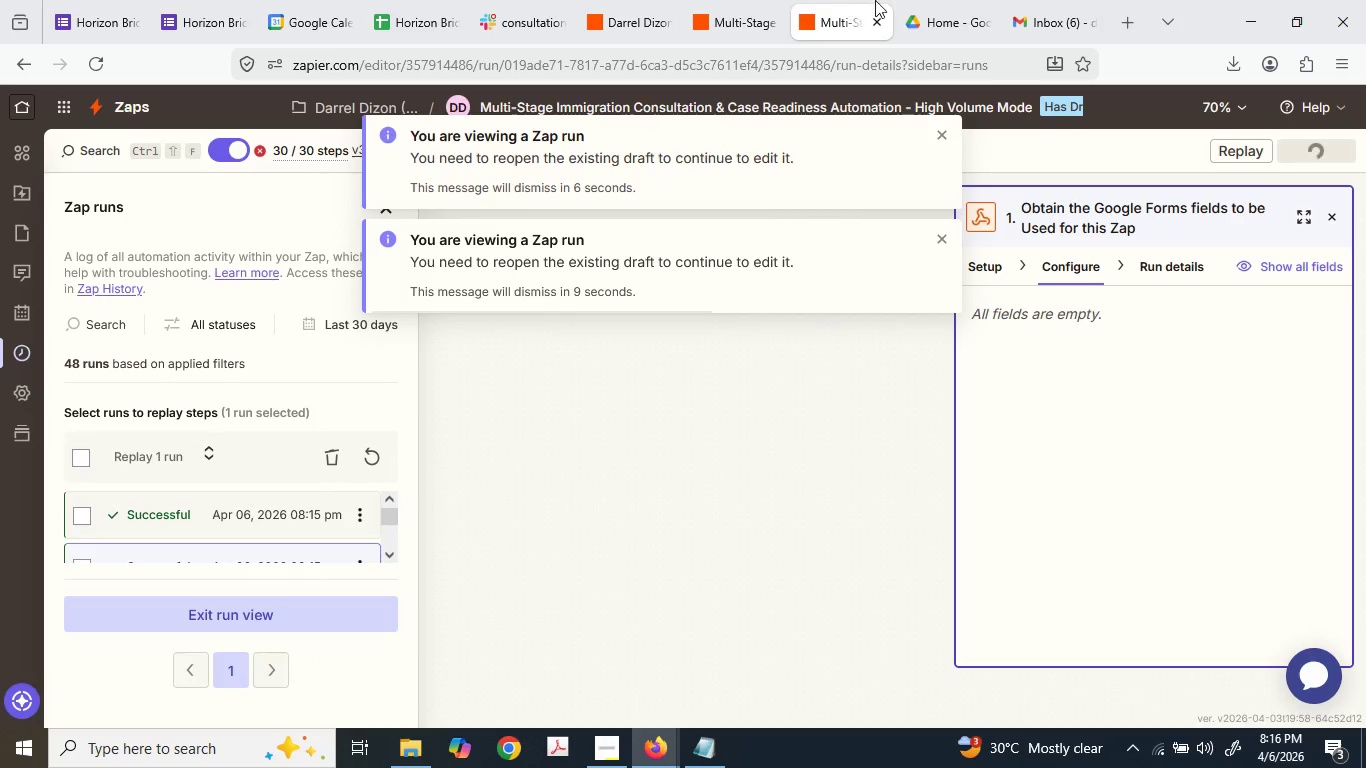 
left_click([949, 0])
 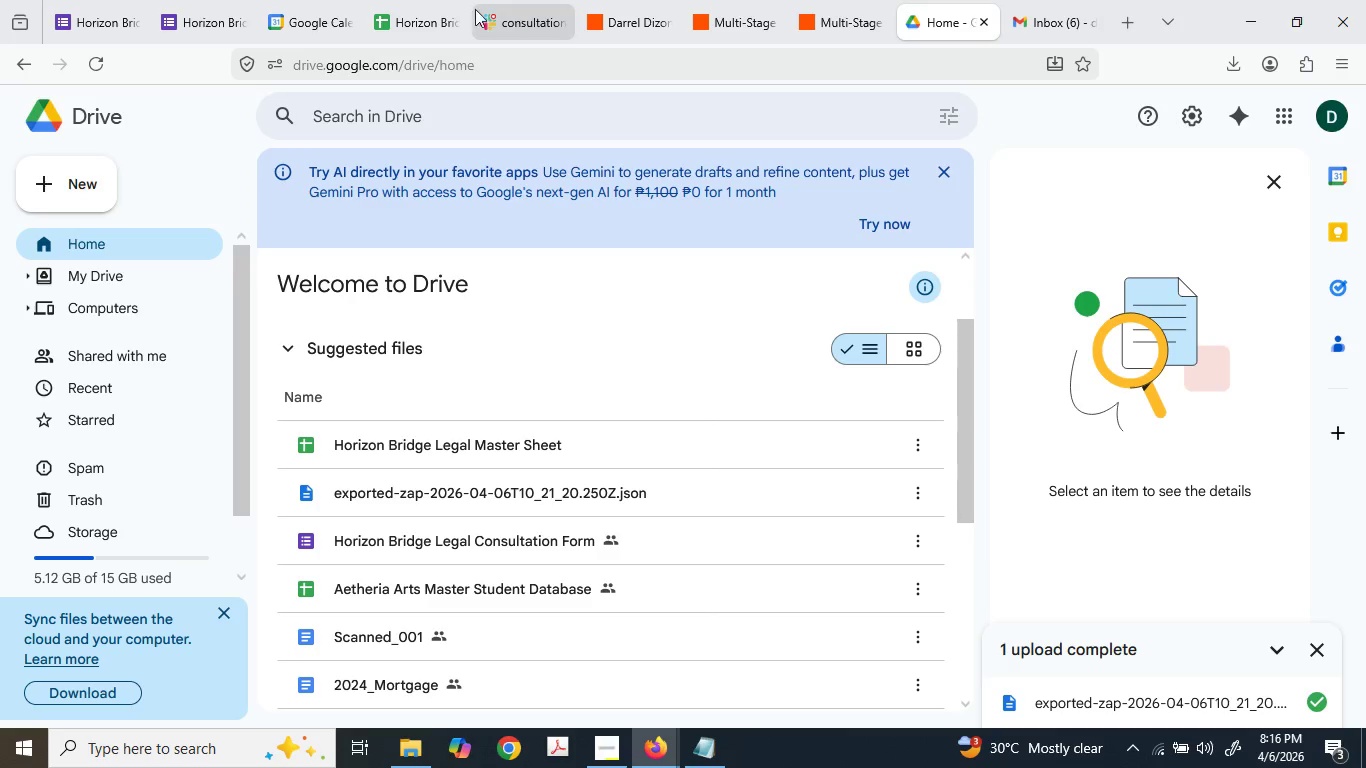 
left_click([449, 4])
 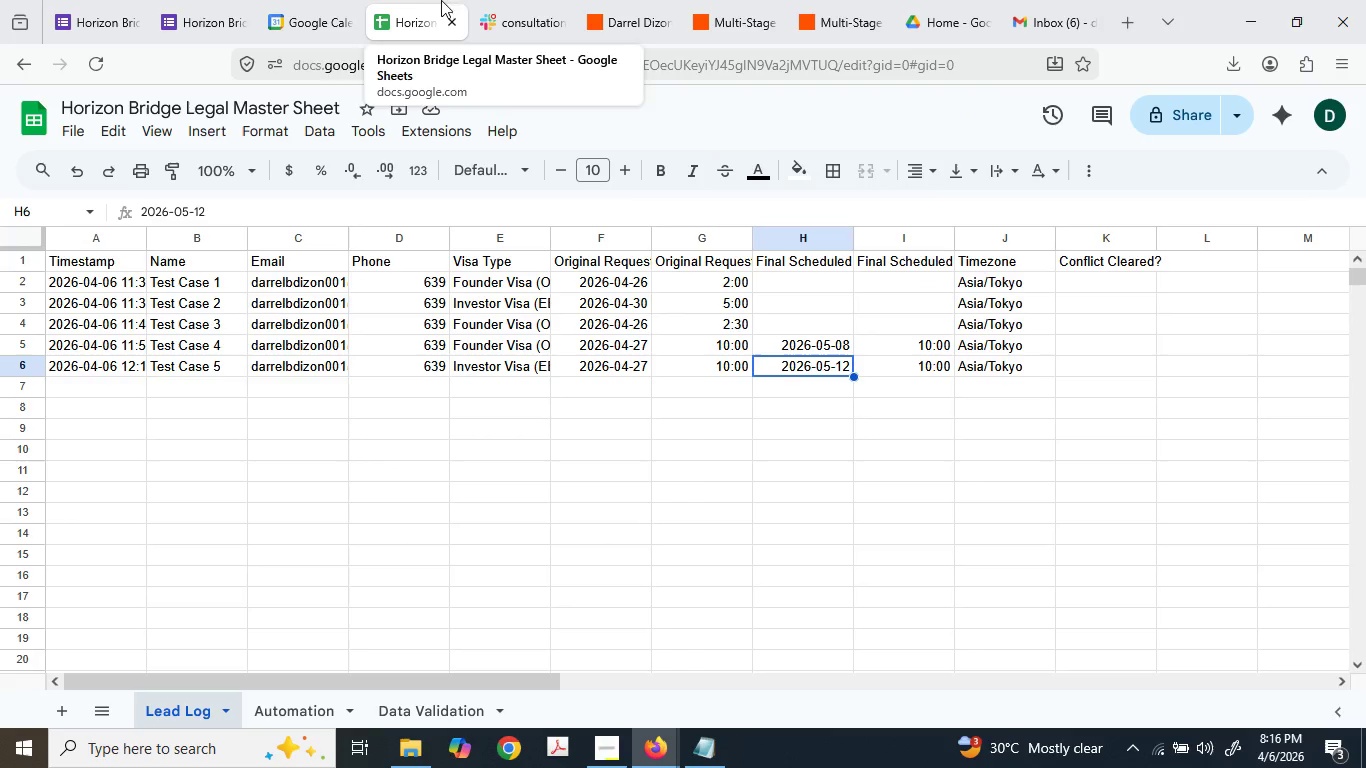 
mouse_move([309, 8])
 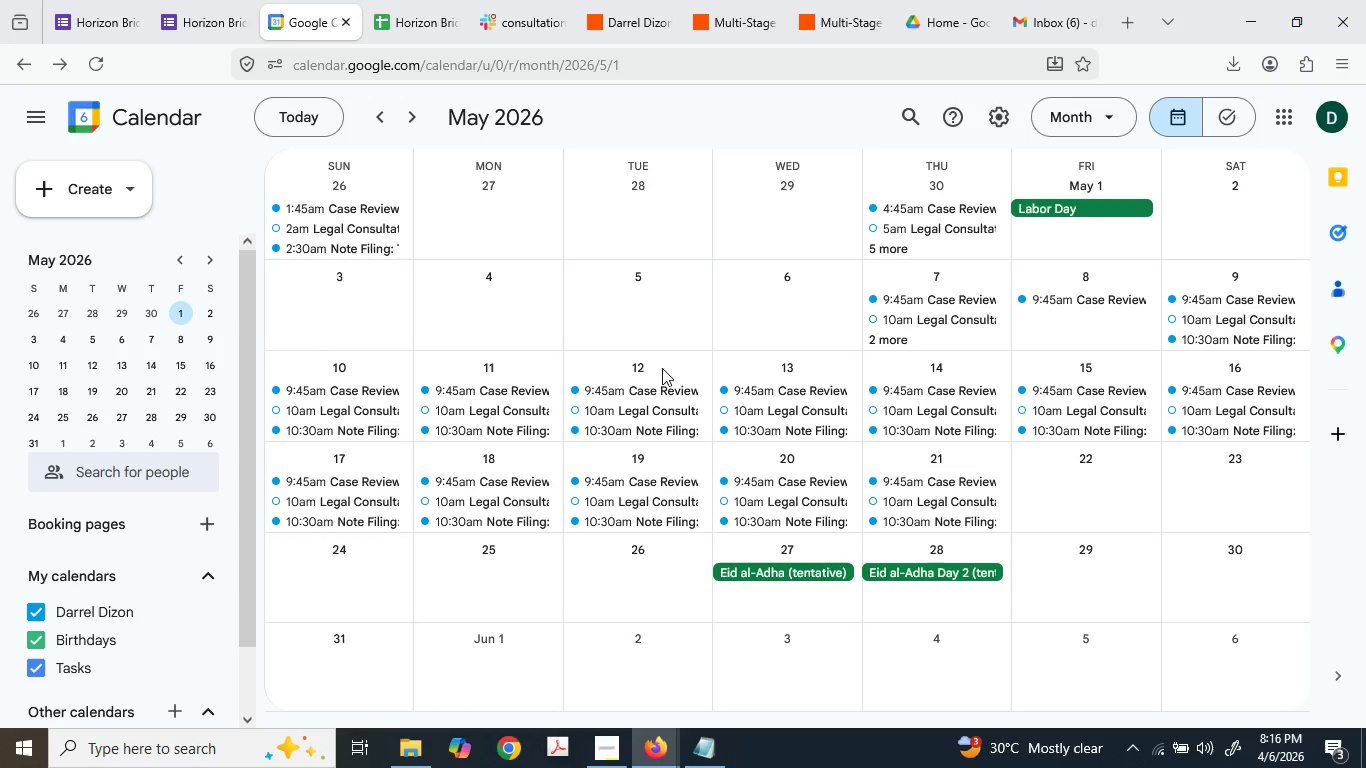 
wait(5.67)
 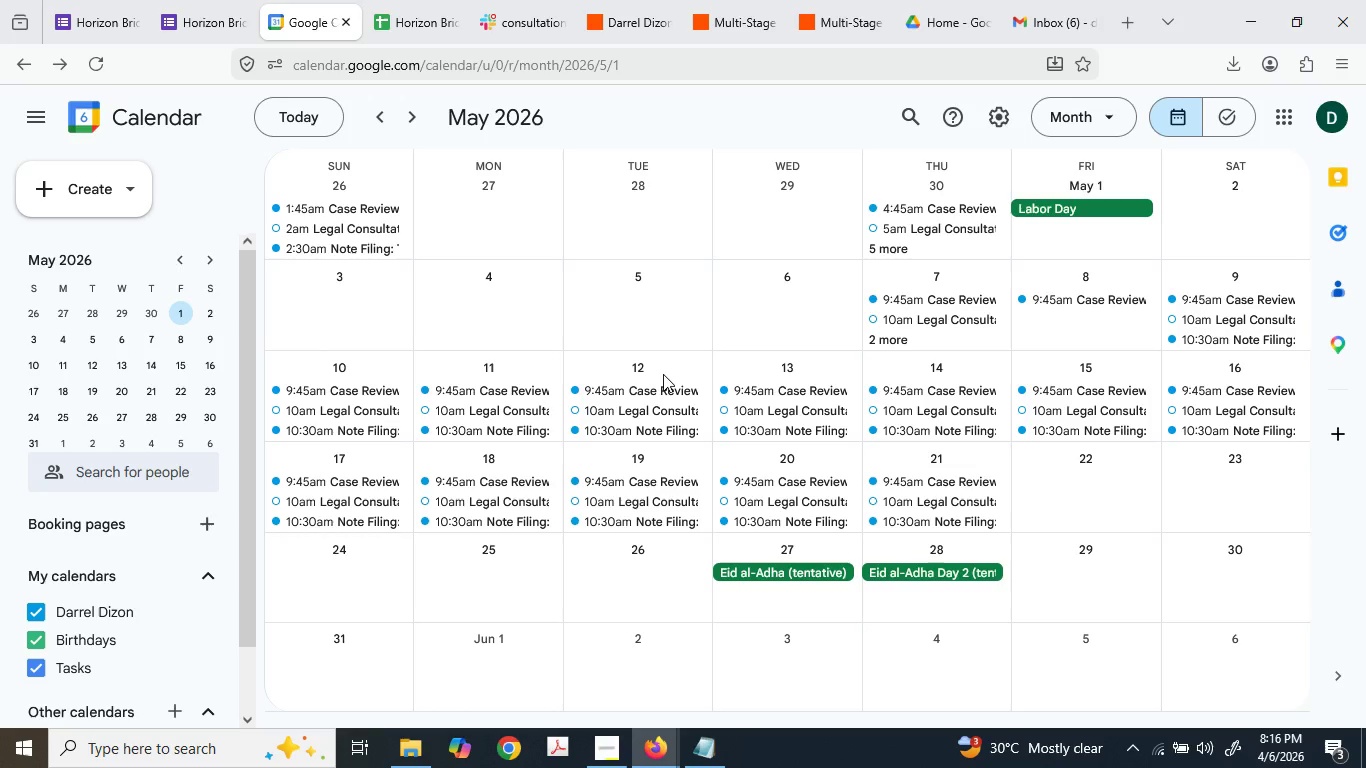 
mouse_move([420, 29])
 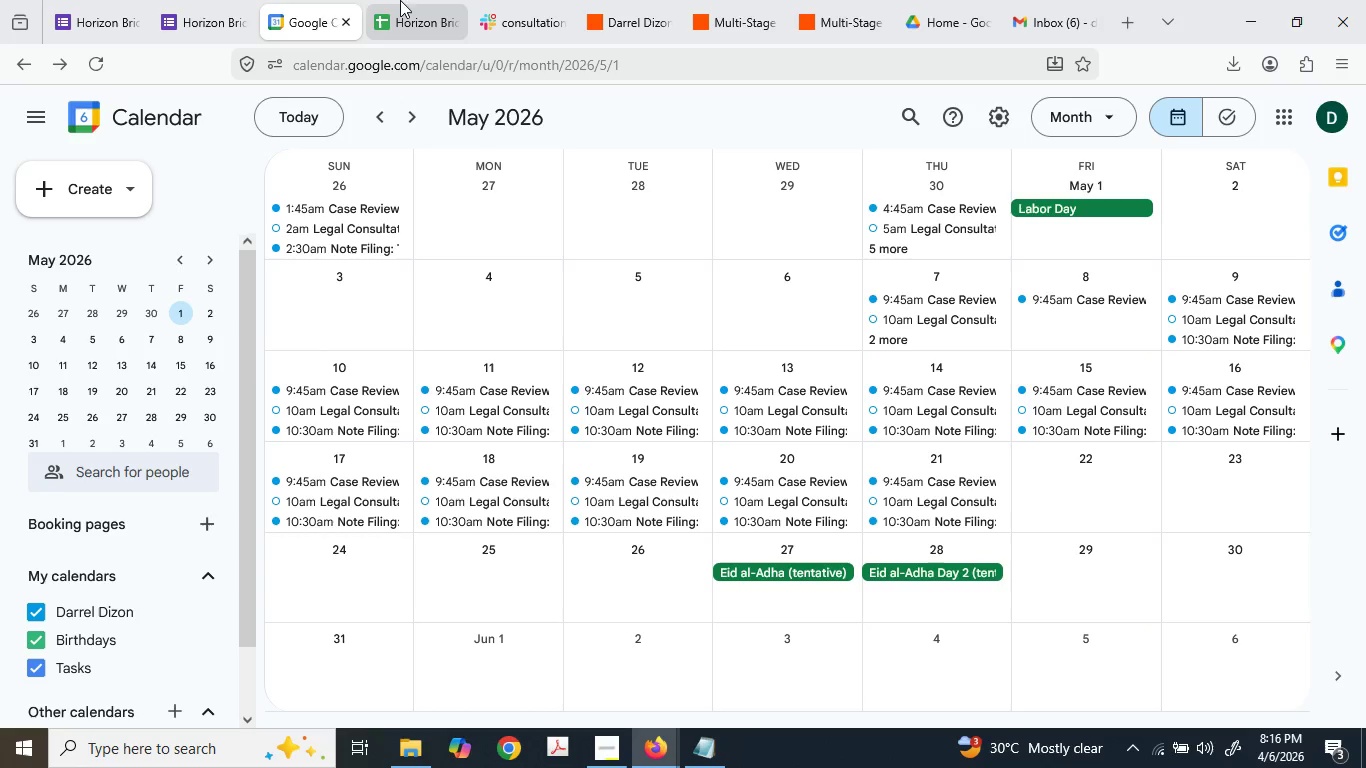 
mouse_move([343, 0])
 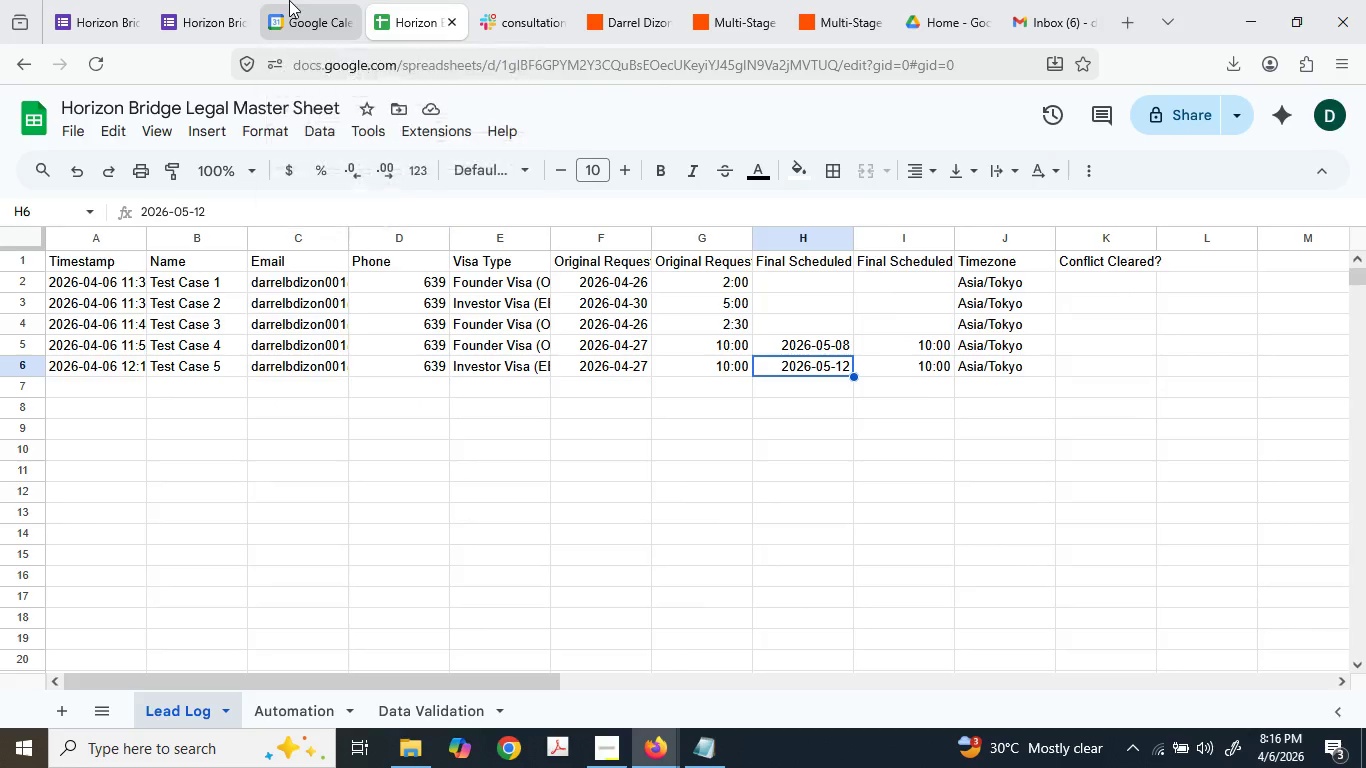 
left_click([289, 0])
 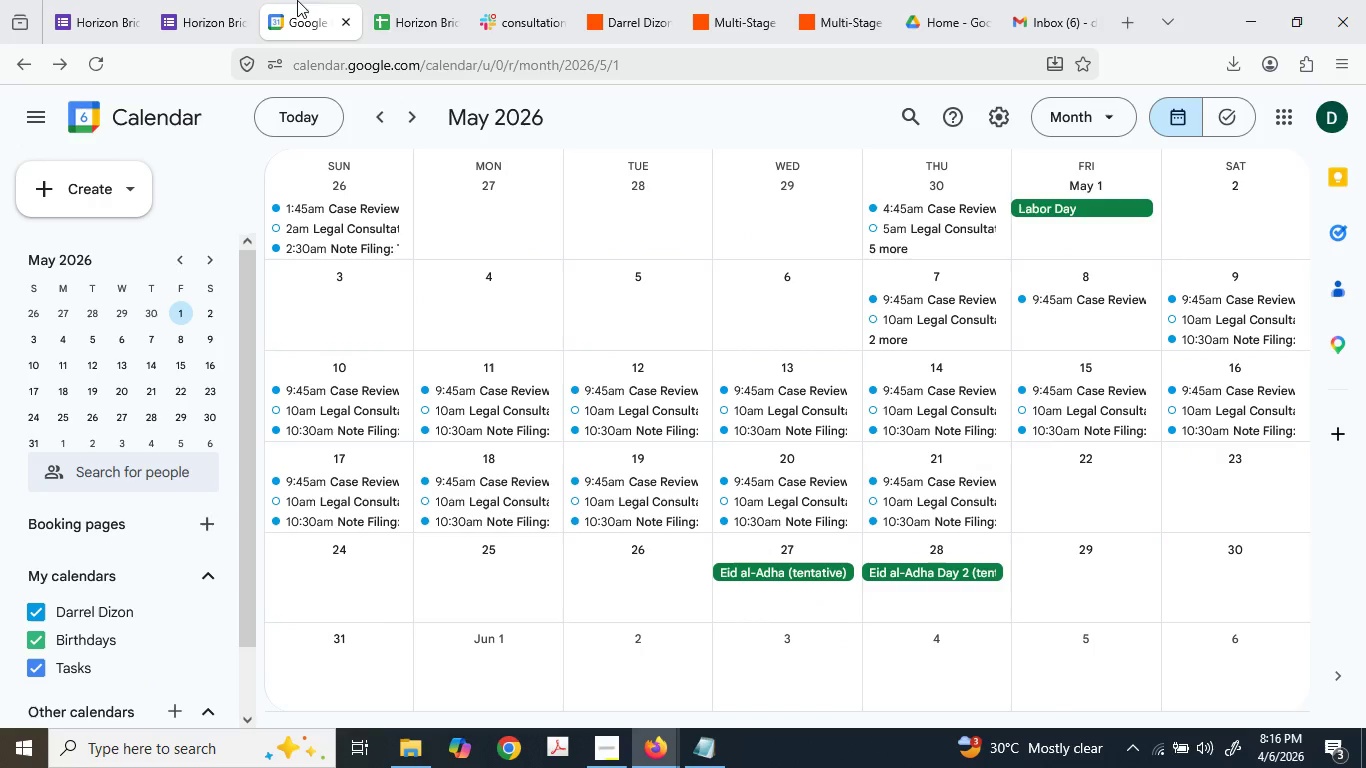 
left_click([394, 0])
 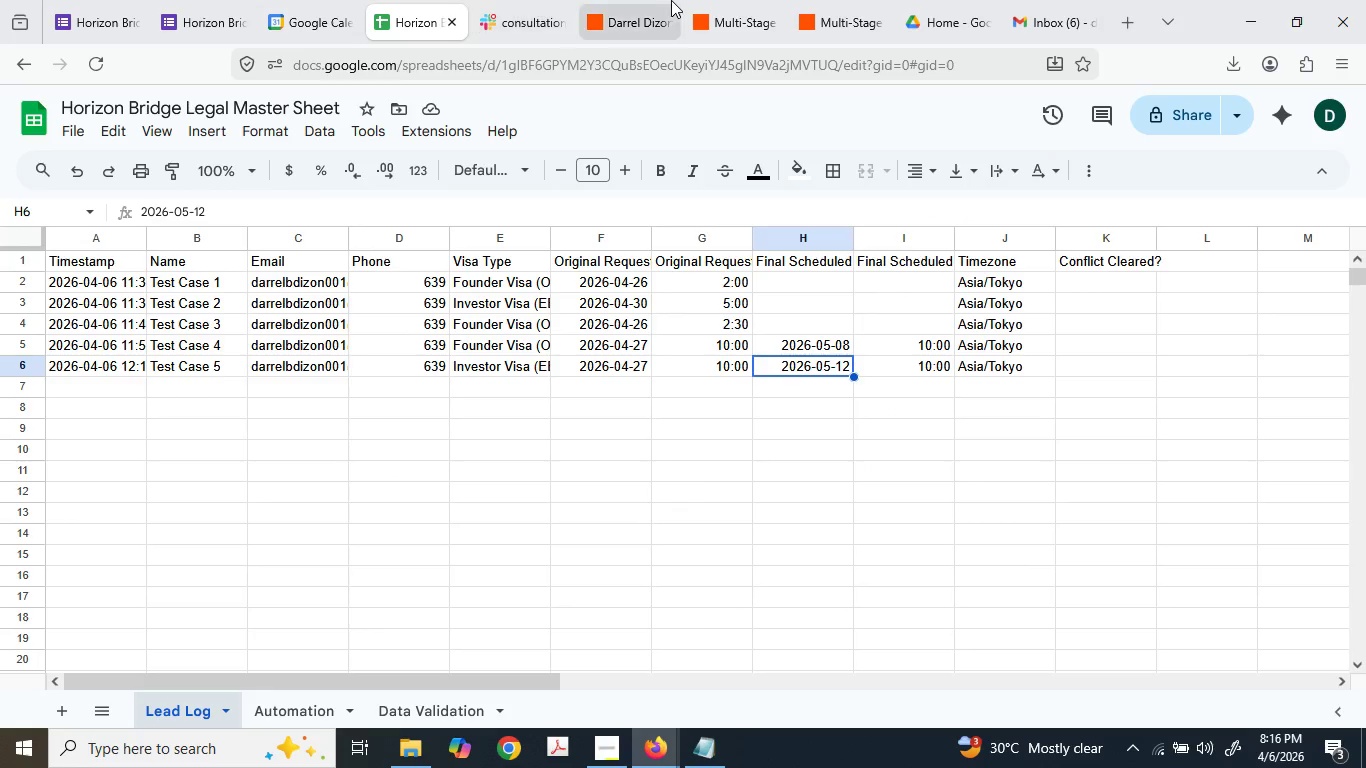 
left_click([671, 0])
 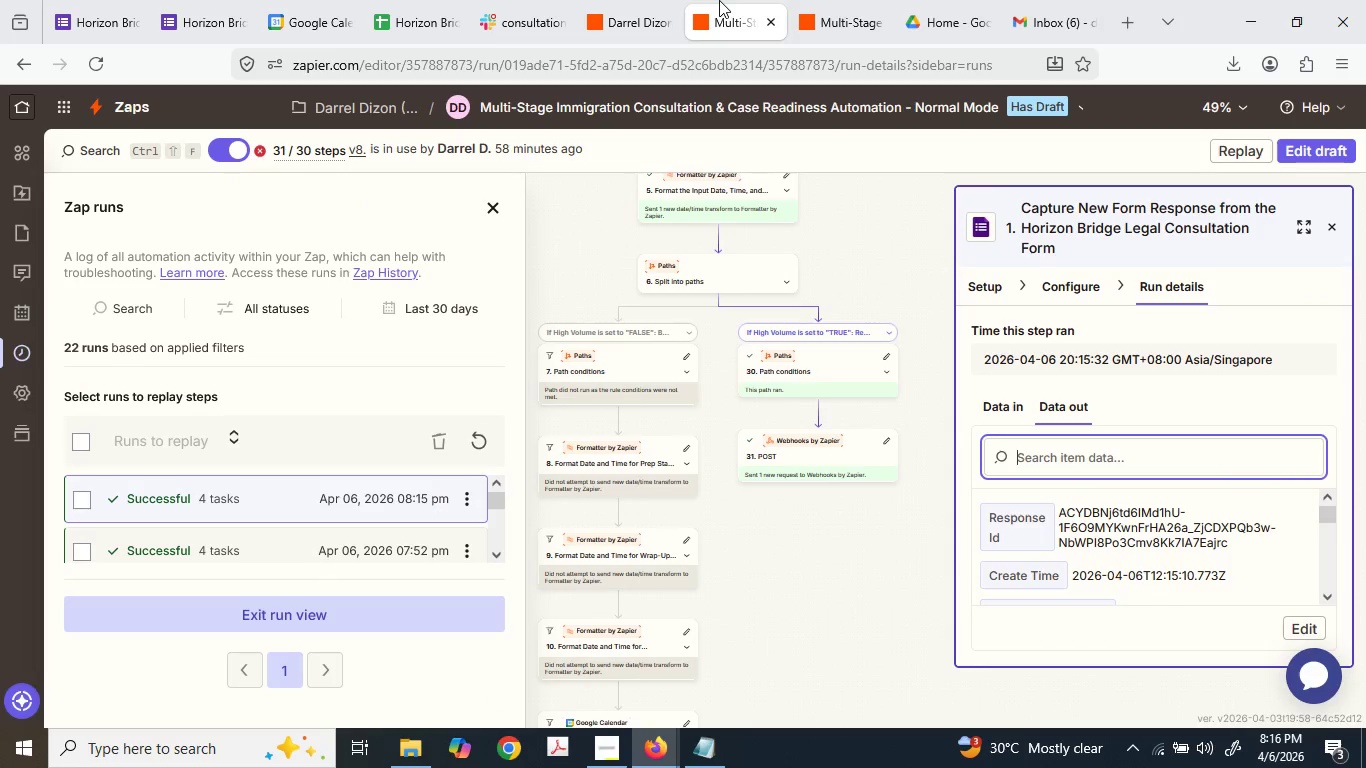 
left_click([859, 0])
 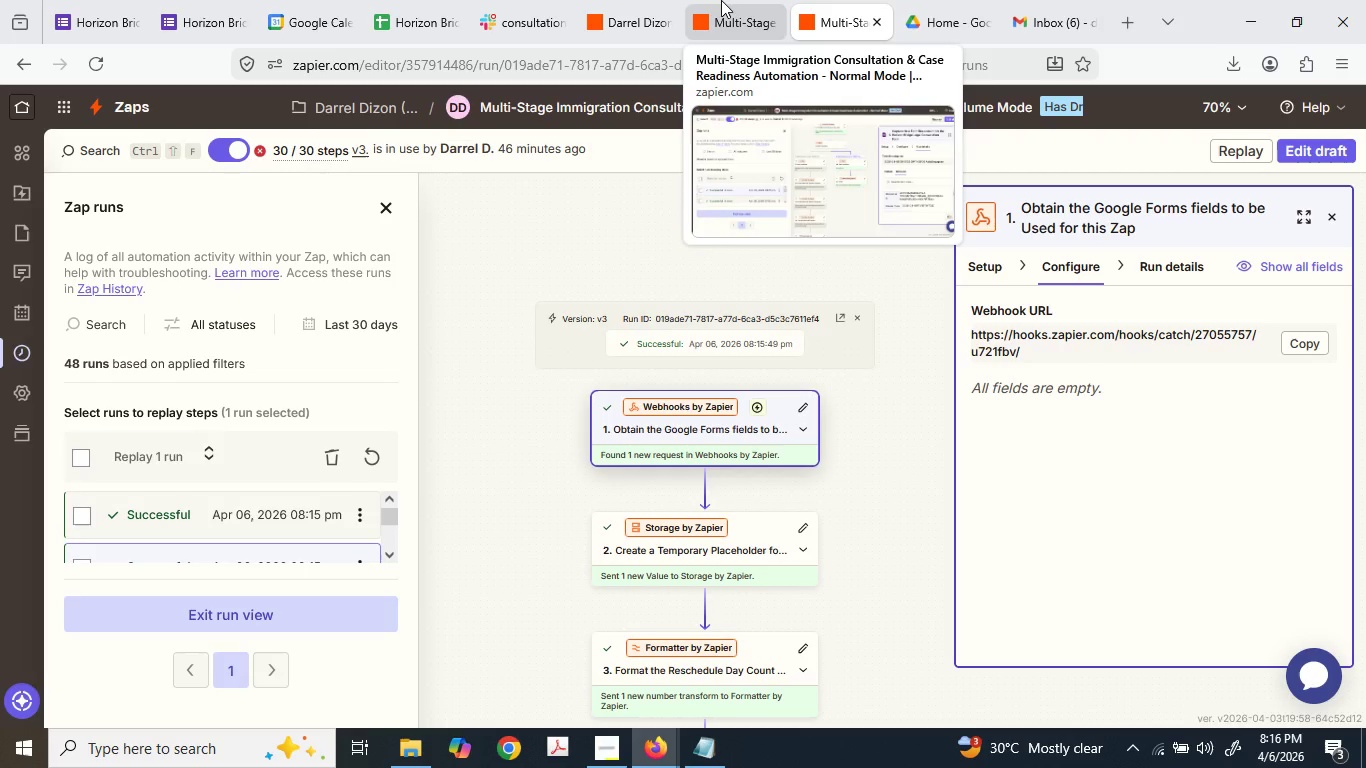 
left_click([721, 0])
 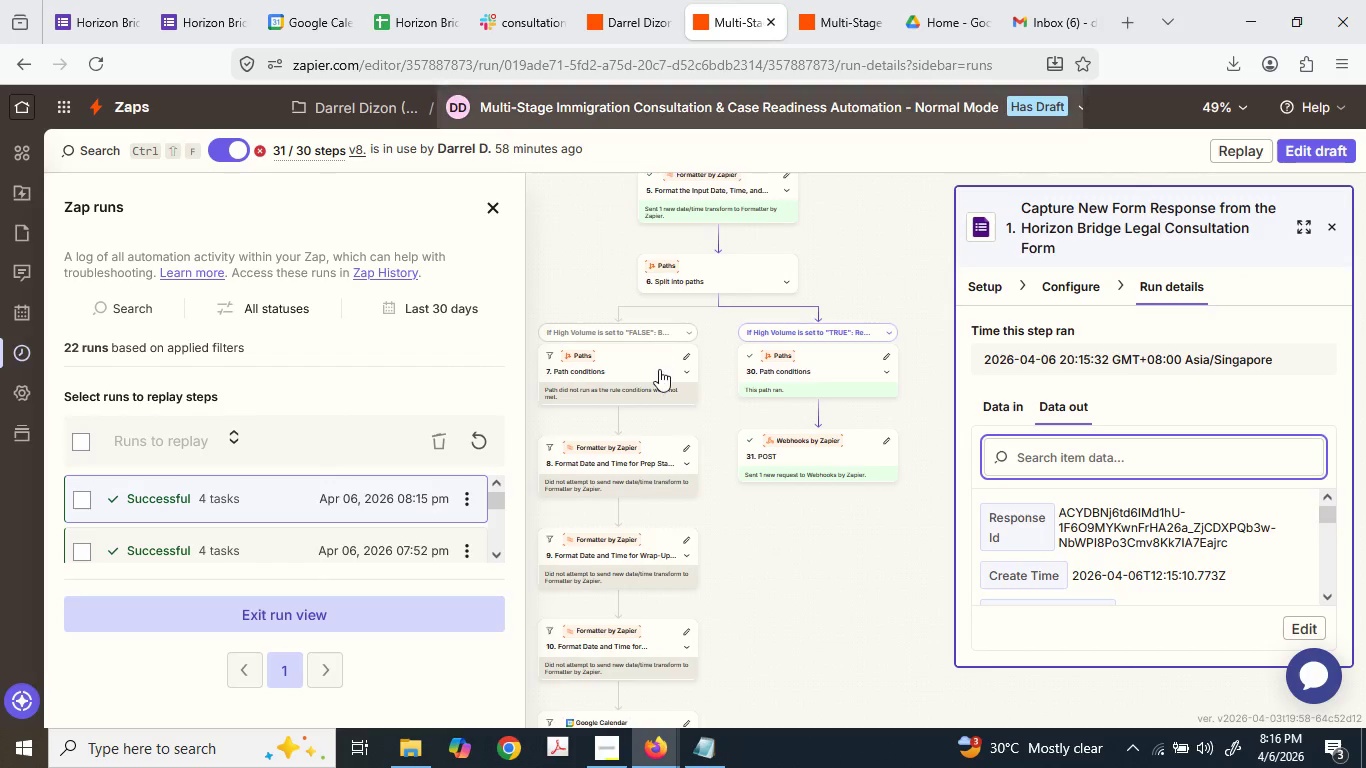 
scroll: coordinate [660, 353], scroll_direction: up, amount: 7.0
 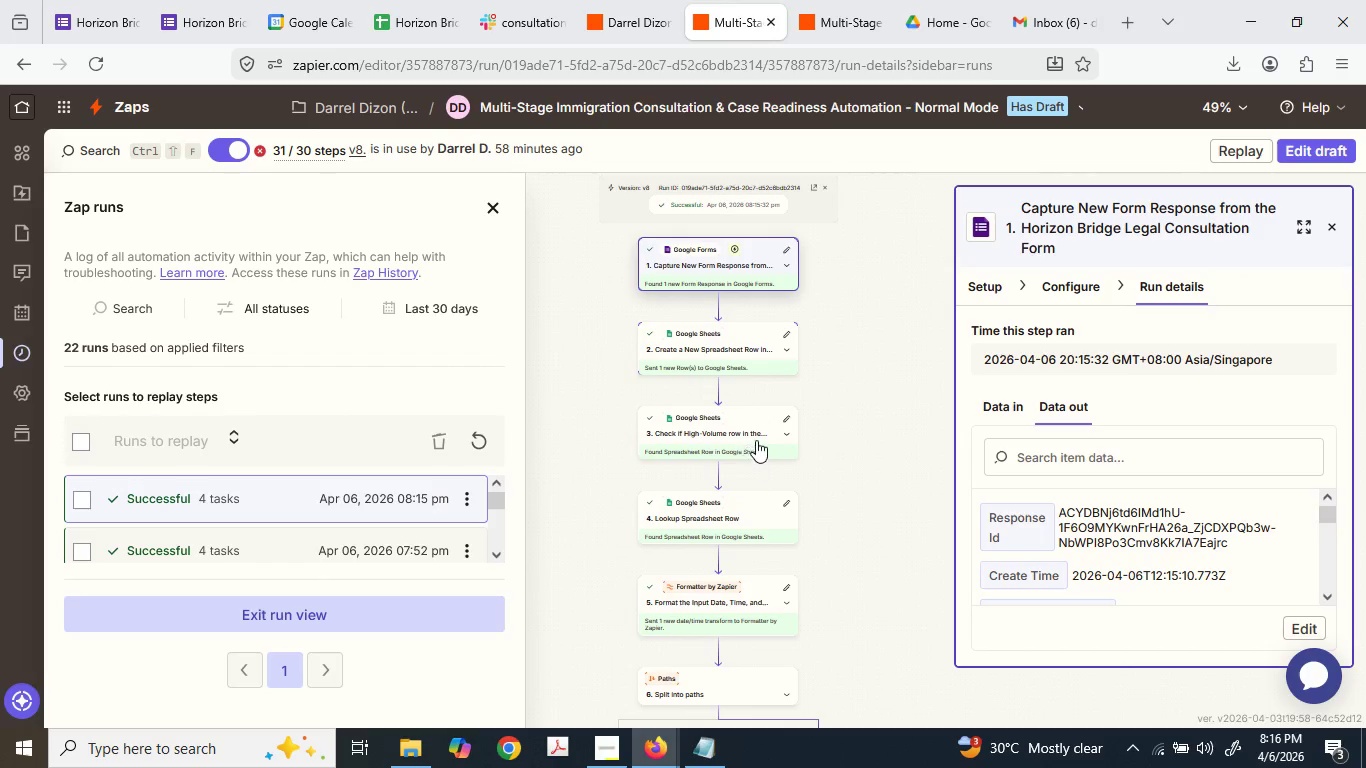 
left_click([784, 0])
 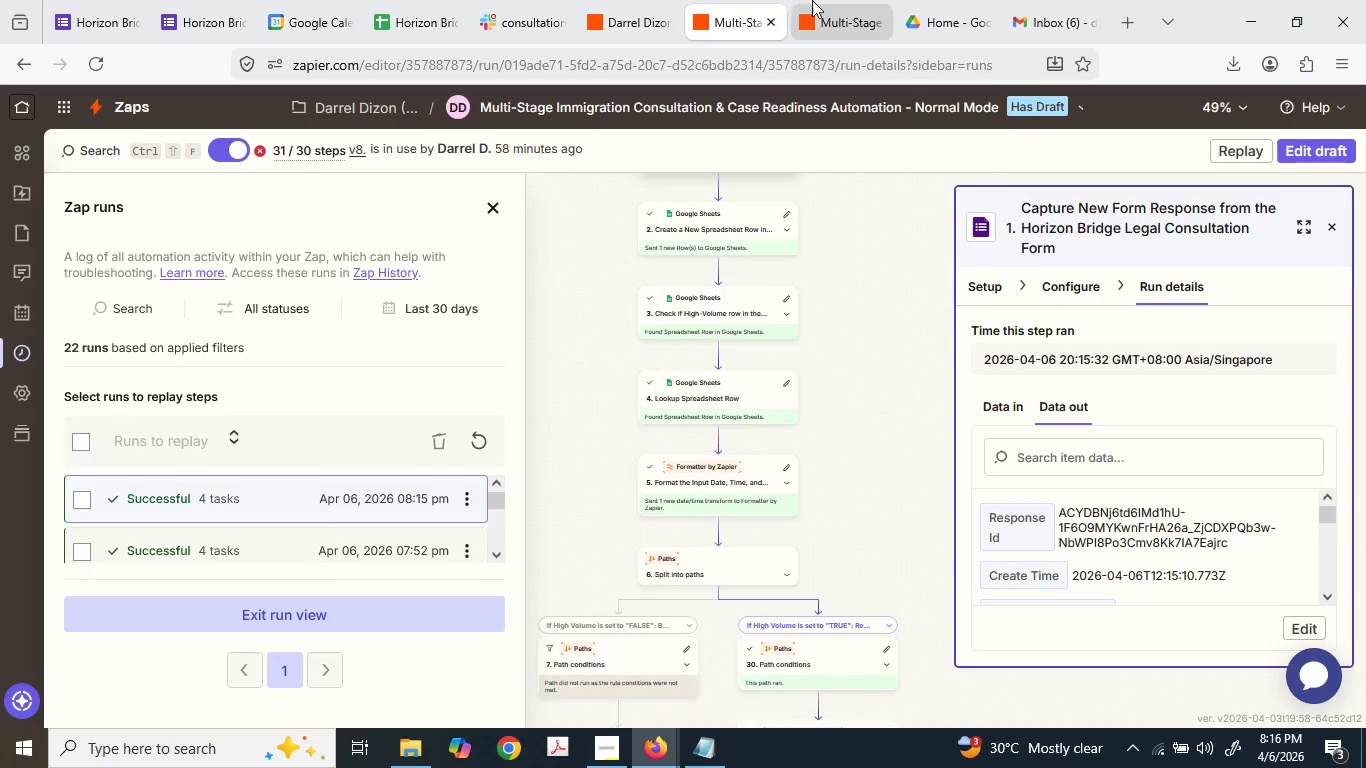 
scroll: coordinate [753, 429], scroll_direction: down, amount: 2.0
 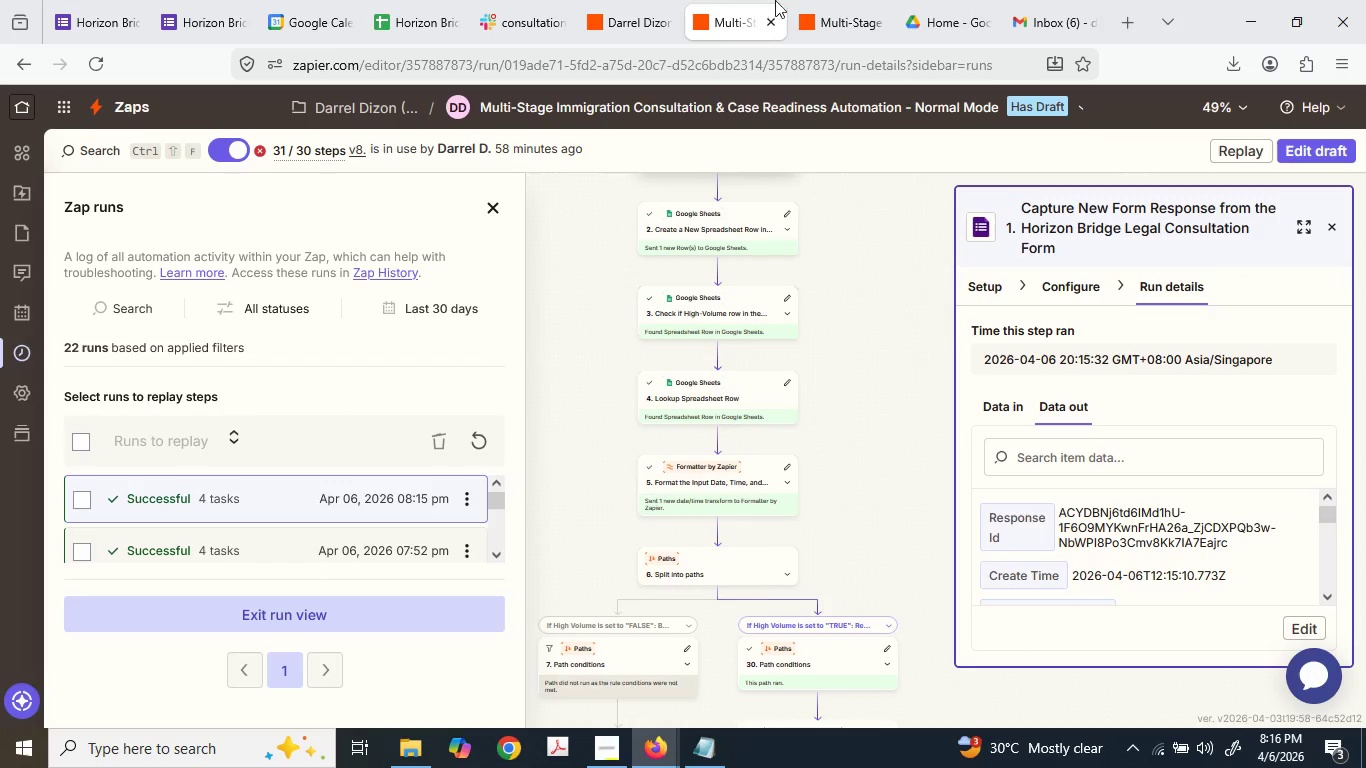 
double_click([812, 0])
 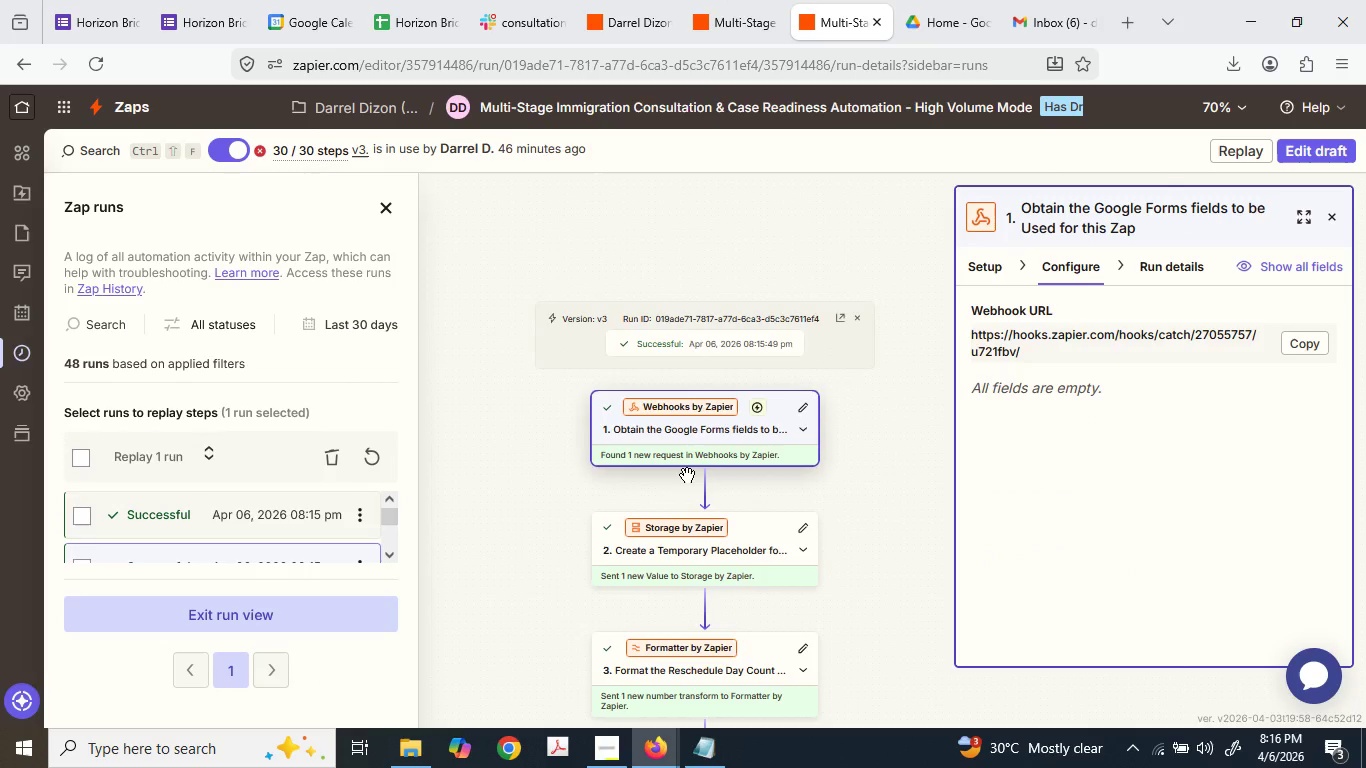 
scroll: coordinate [686, 470], scroll_direction: down, amount: 3.0
 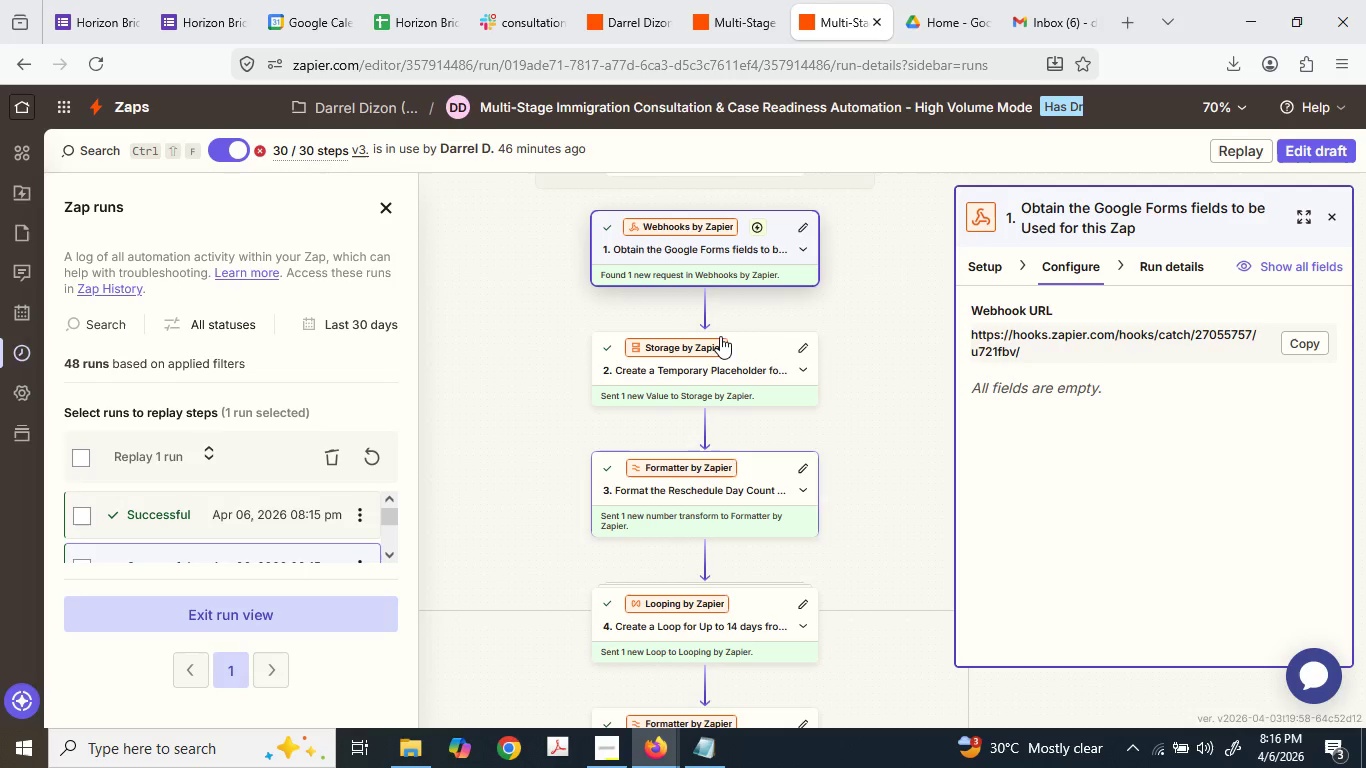 
left_click([755, 348])
 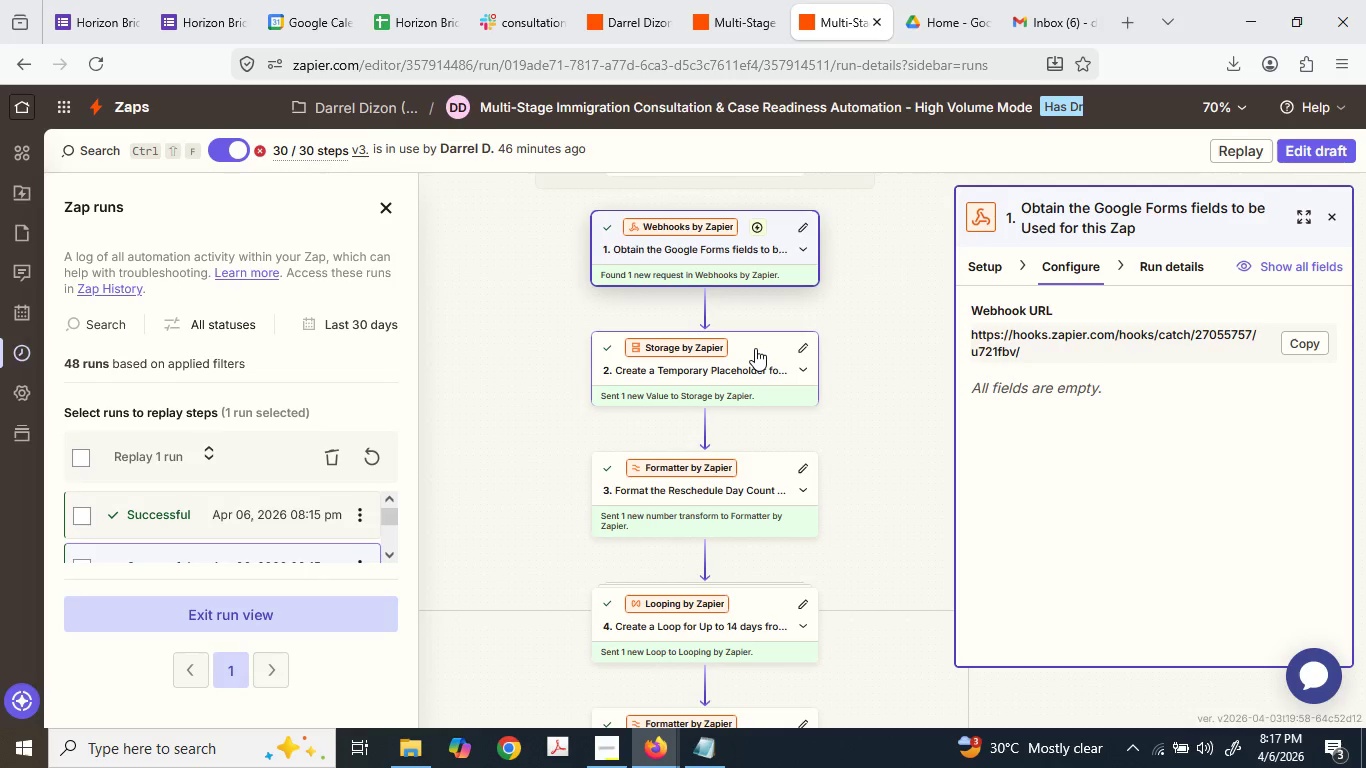 
left_click([755, 347])
 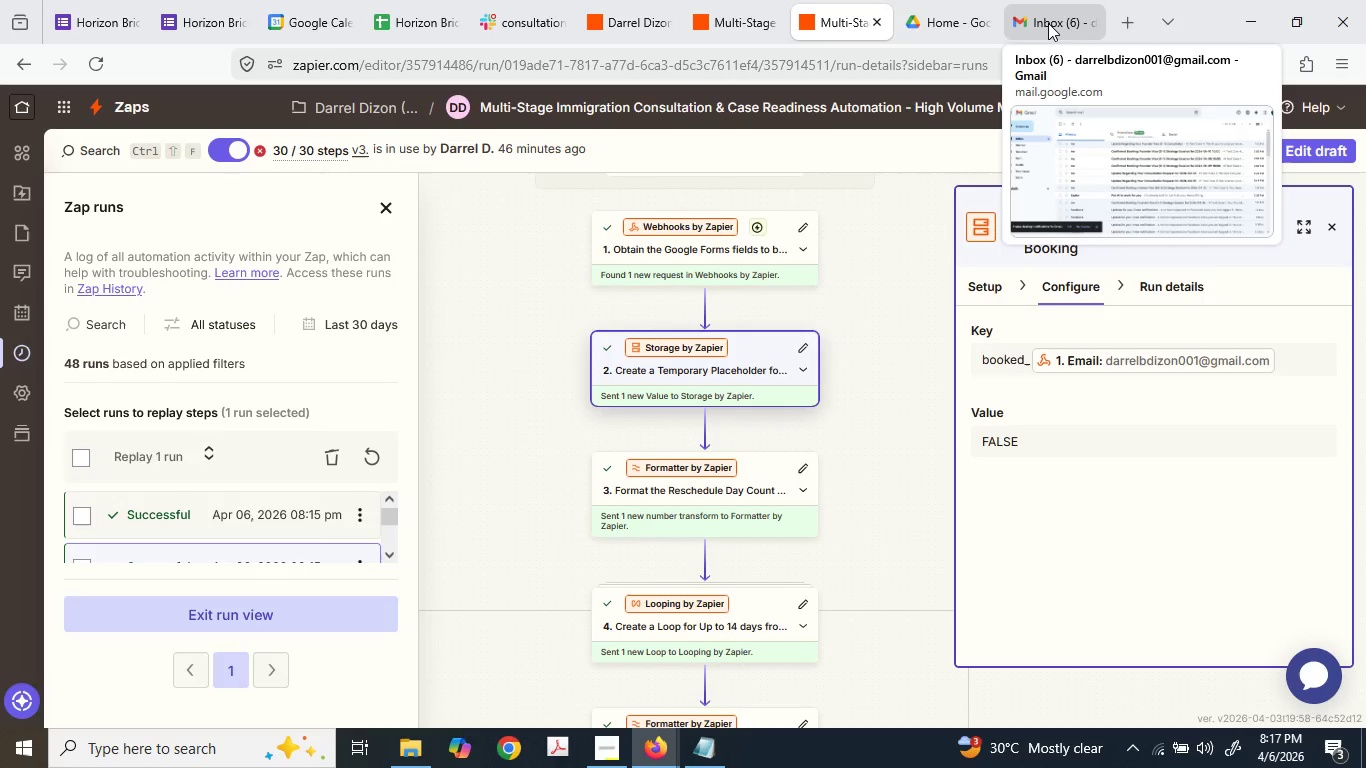 
wait(37.77)
 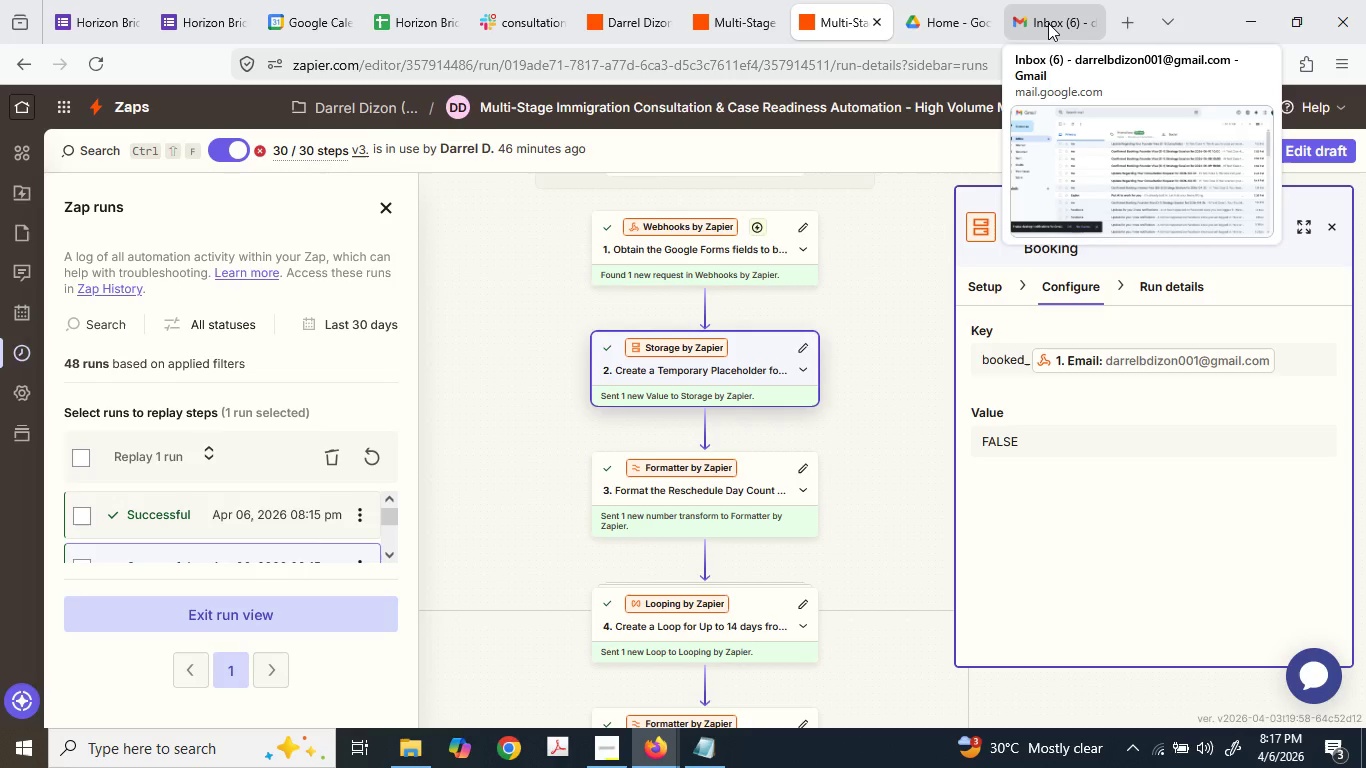 
left_click_drag(start_coordinate=[849, 313], to_coordinate=[923, 269])
 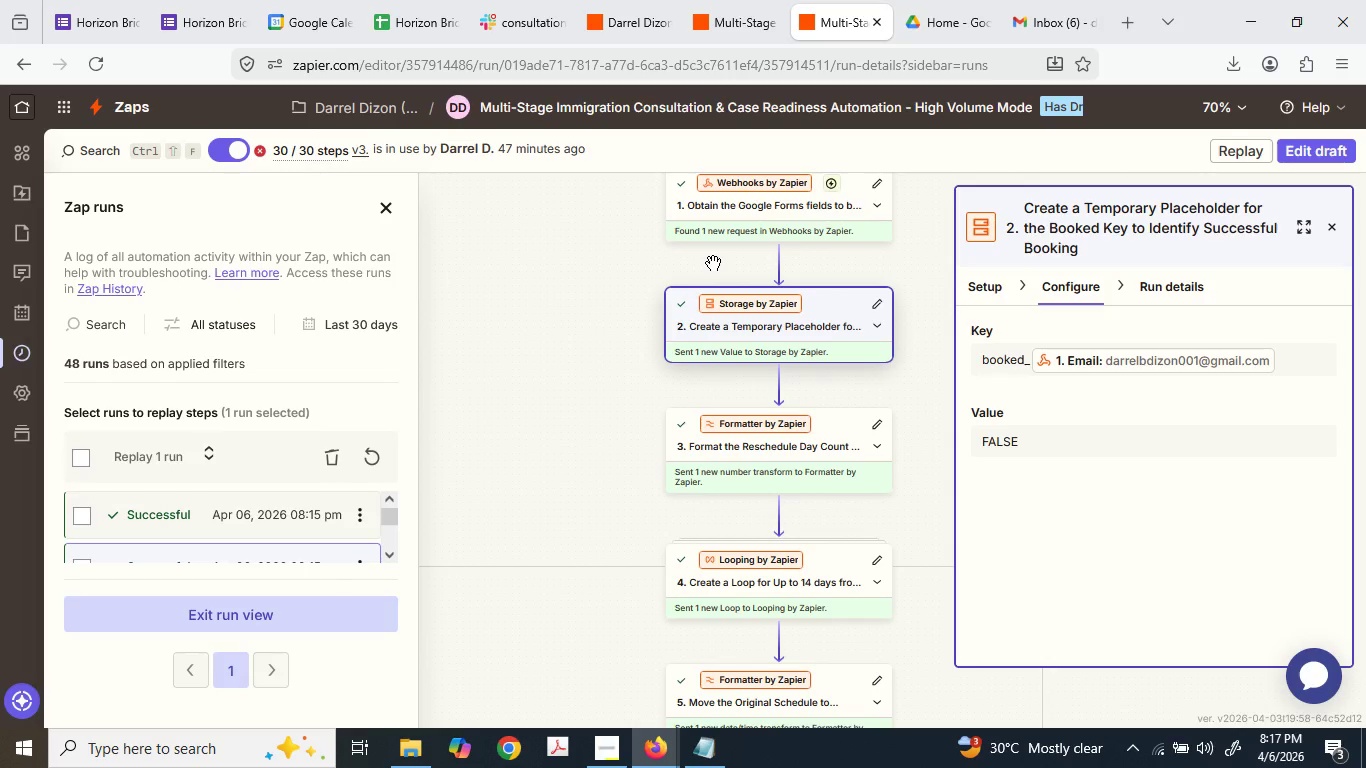 
wait(14.98)
 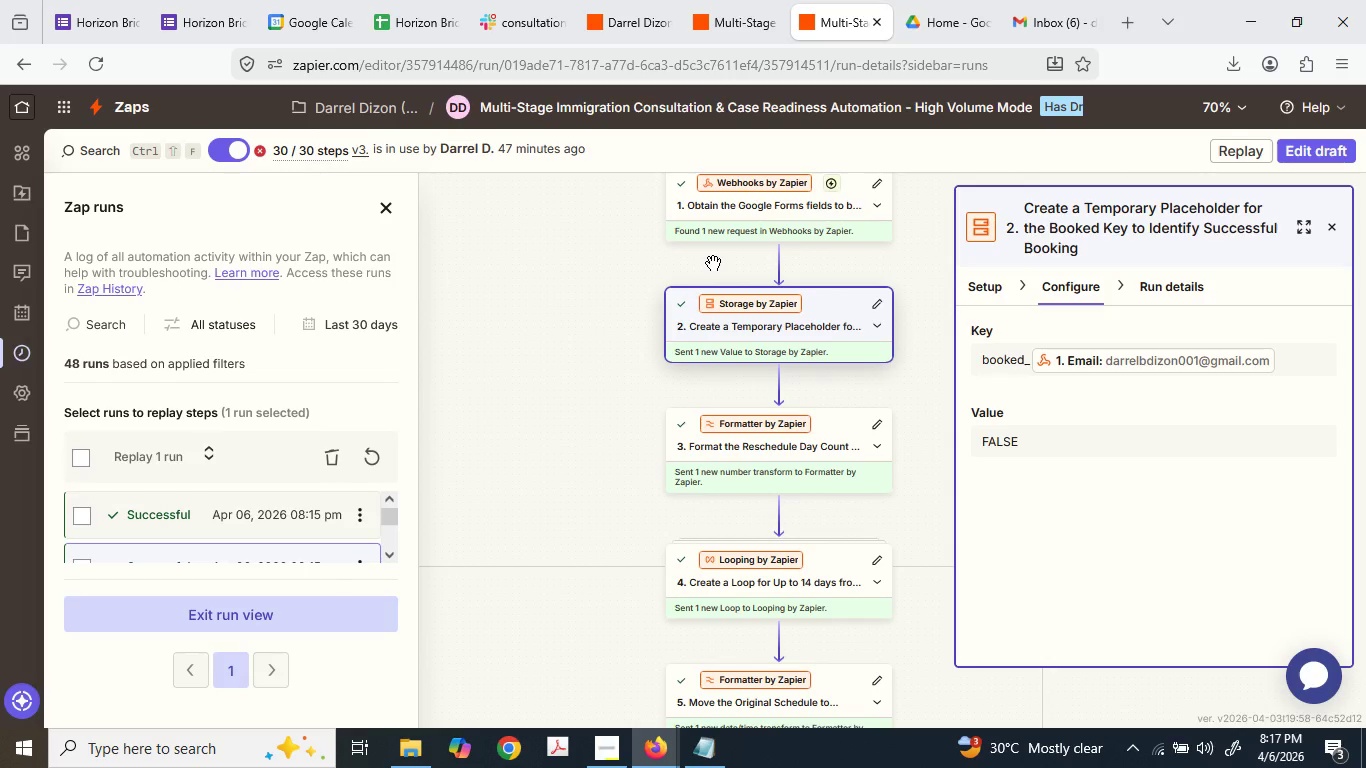 
scroll: coordinate [843, 352], scroll_direction: none, amount: 0.0
 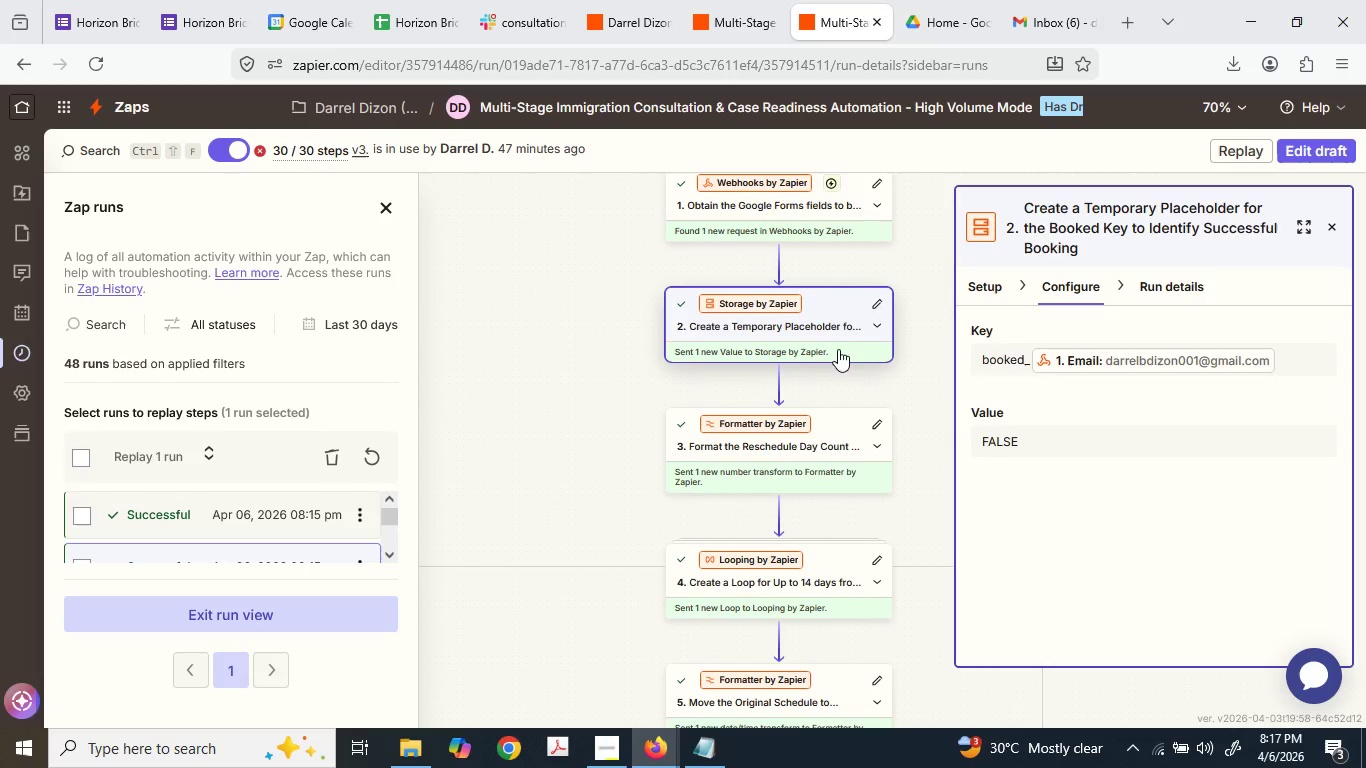 
scroll: coordinate [666, 569], scroll_direction: down, amount: 19.0
 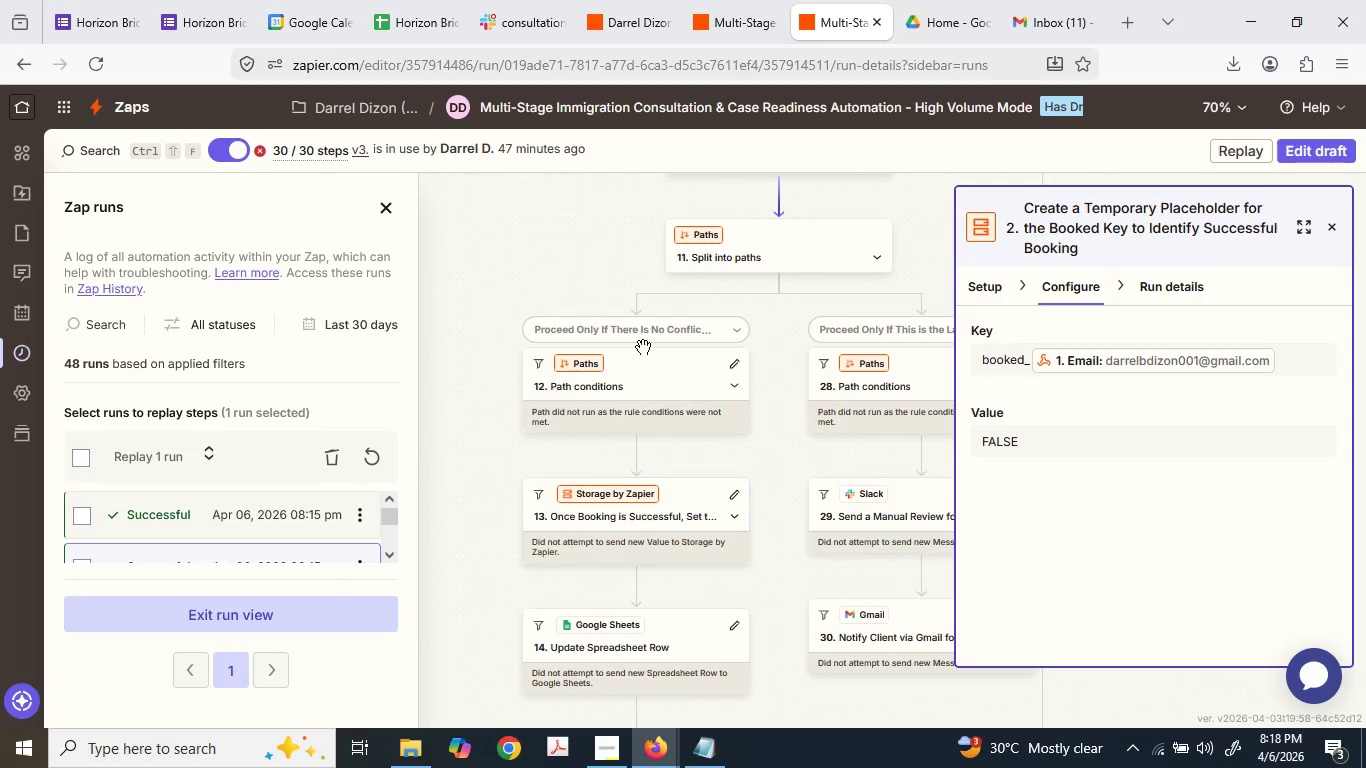 
left_click([666, 376])
 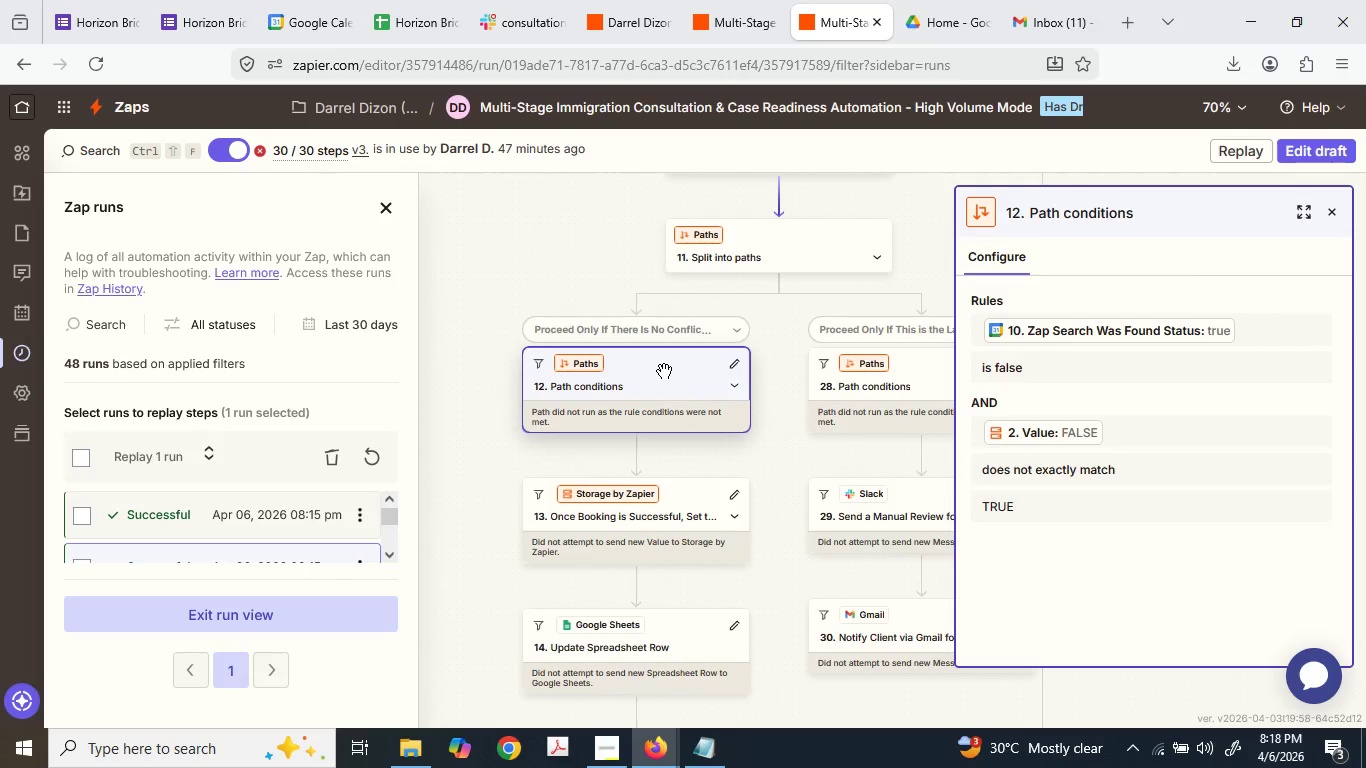 
scroll: coordinate [662, 372], scroll_direction: down, amount: 7.0
 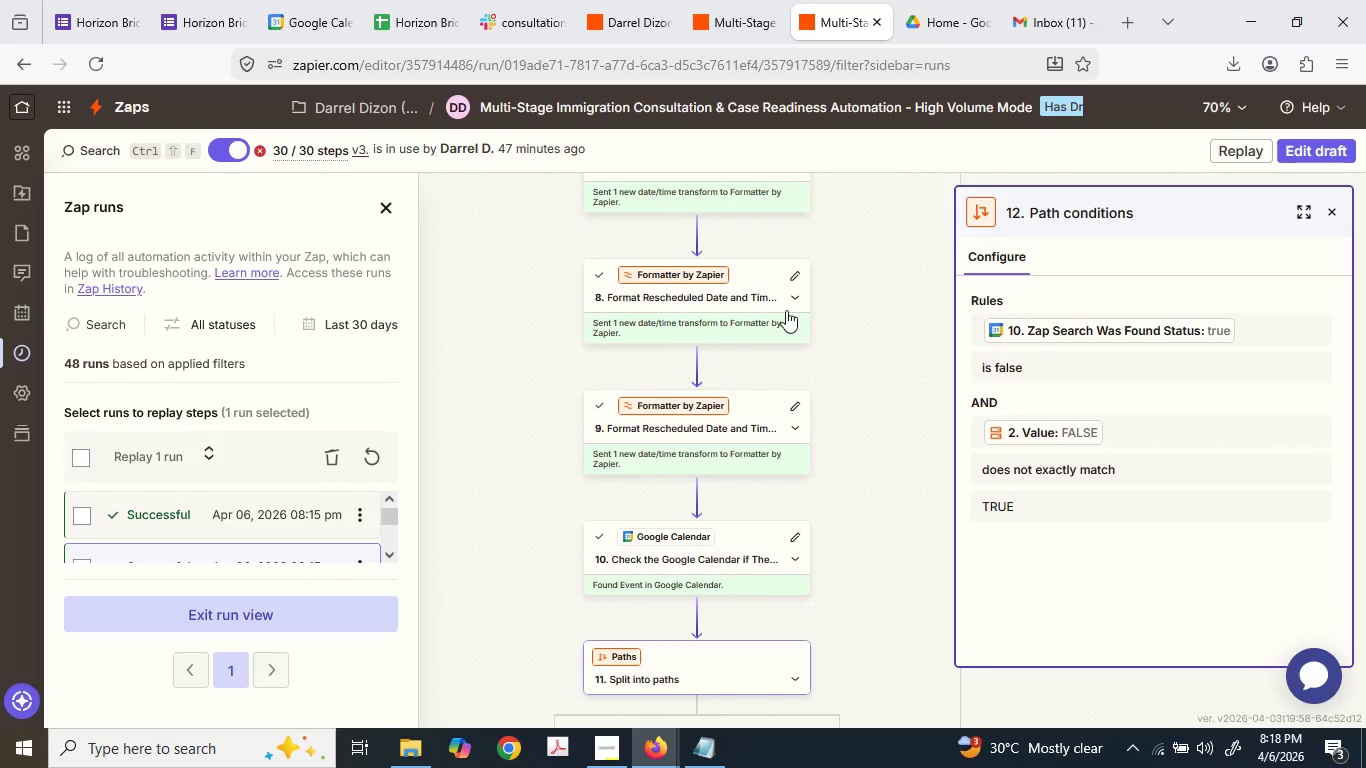 
wait(9.32)
 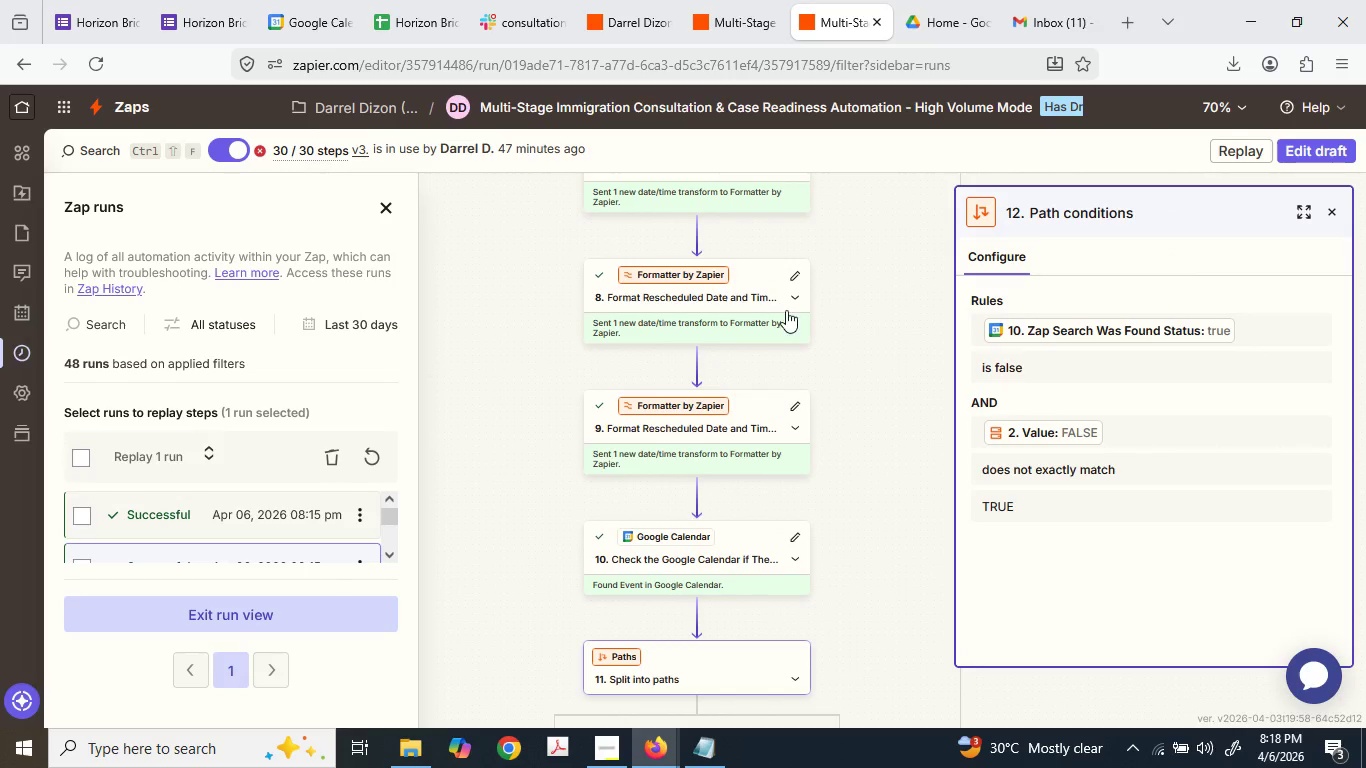 
scroll: coordinate [784, 569], scroll_direction: down, amount: 8.0
 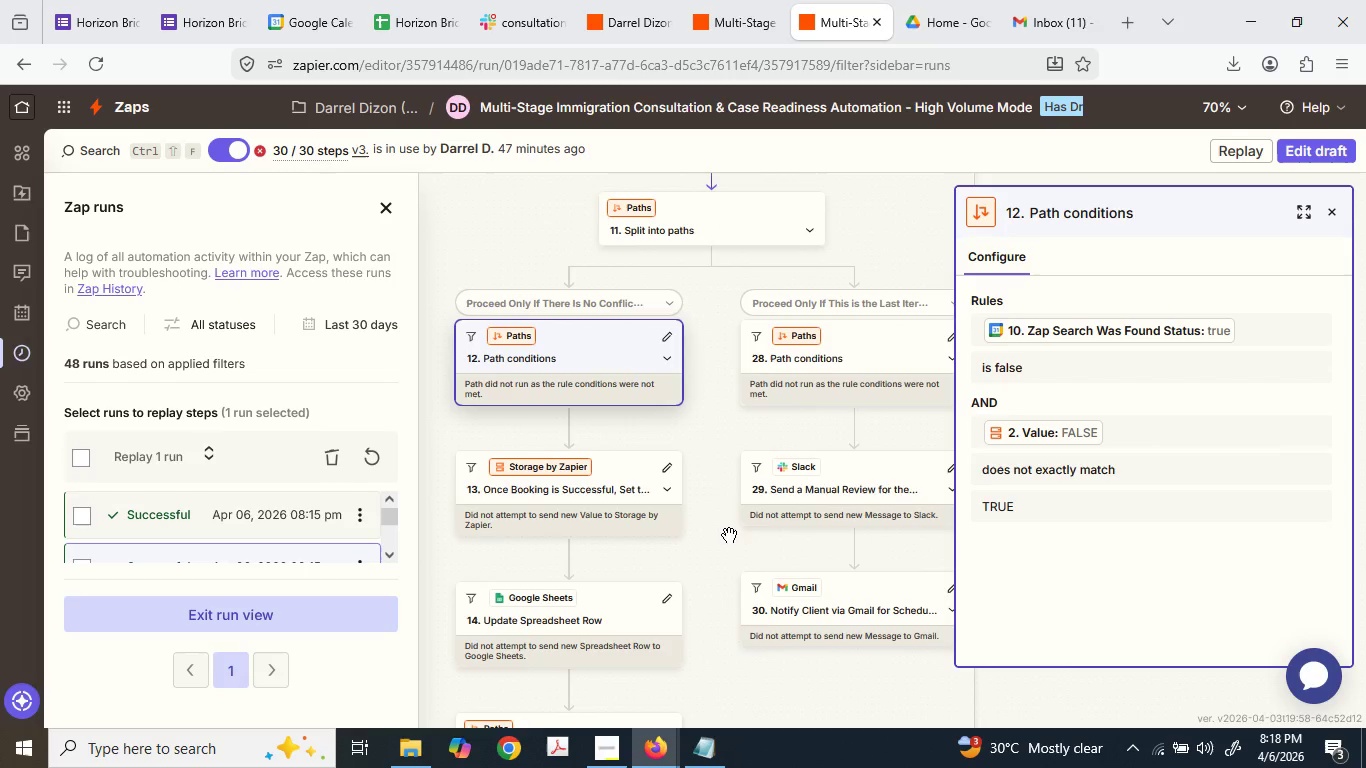 
left_click([662, 521])
 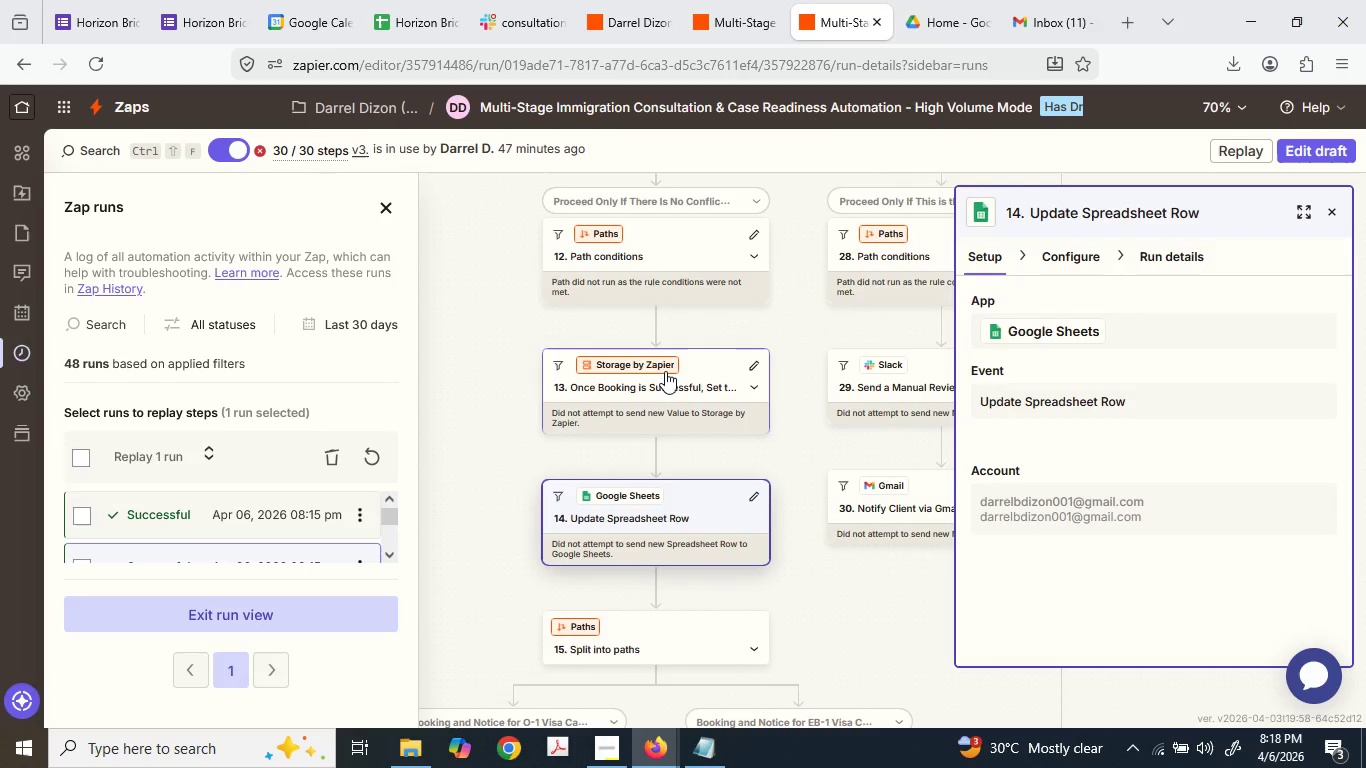 
left_click([664, 369])
 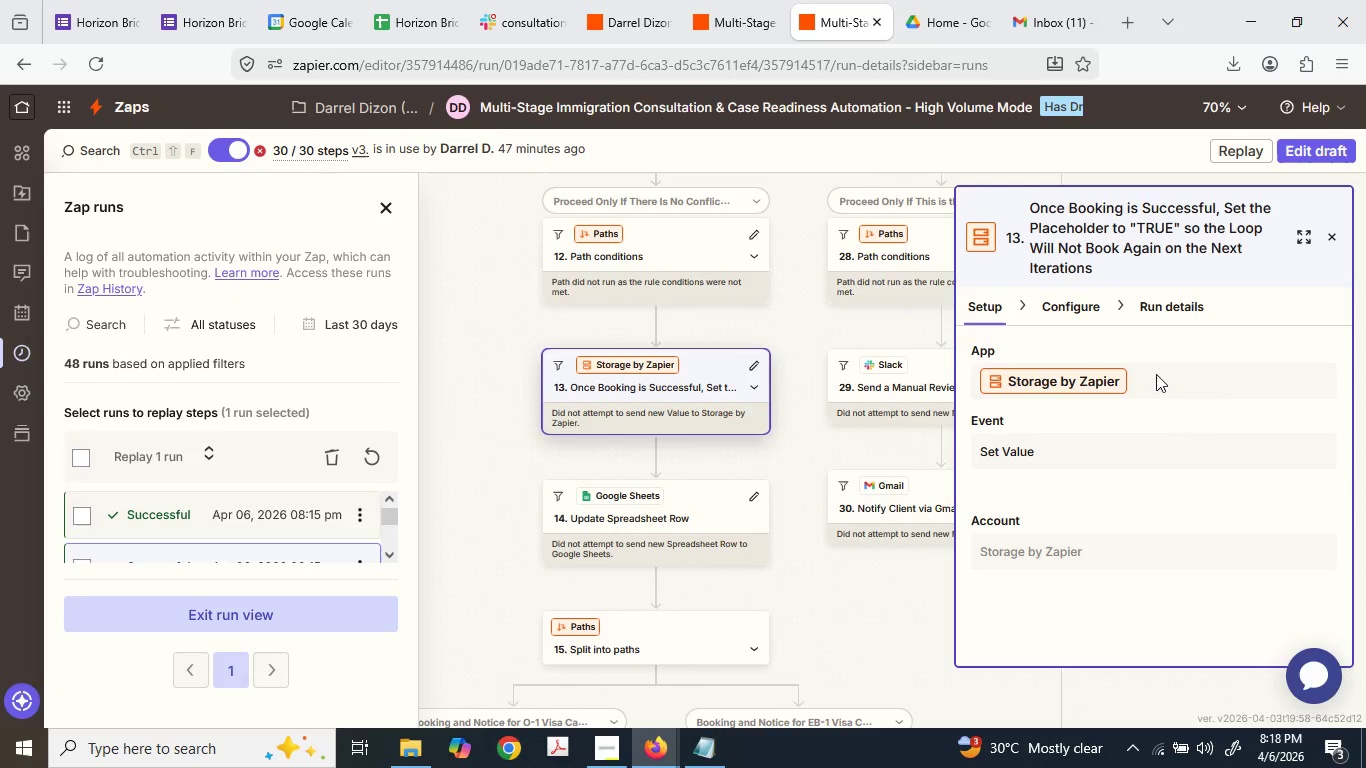 
left_click([1151, 300])
 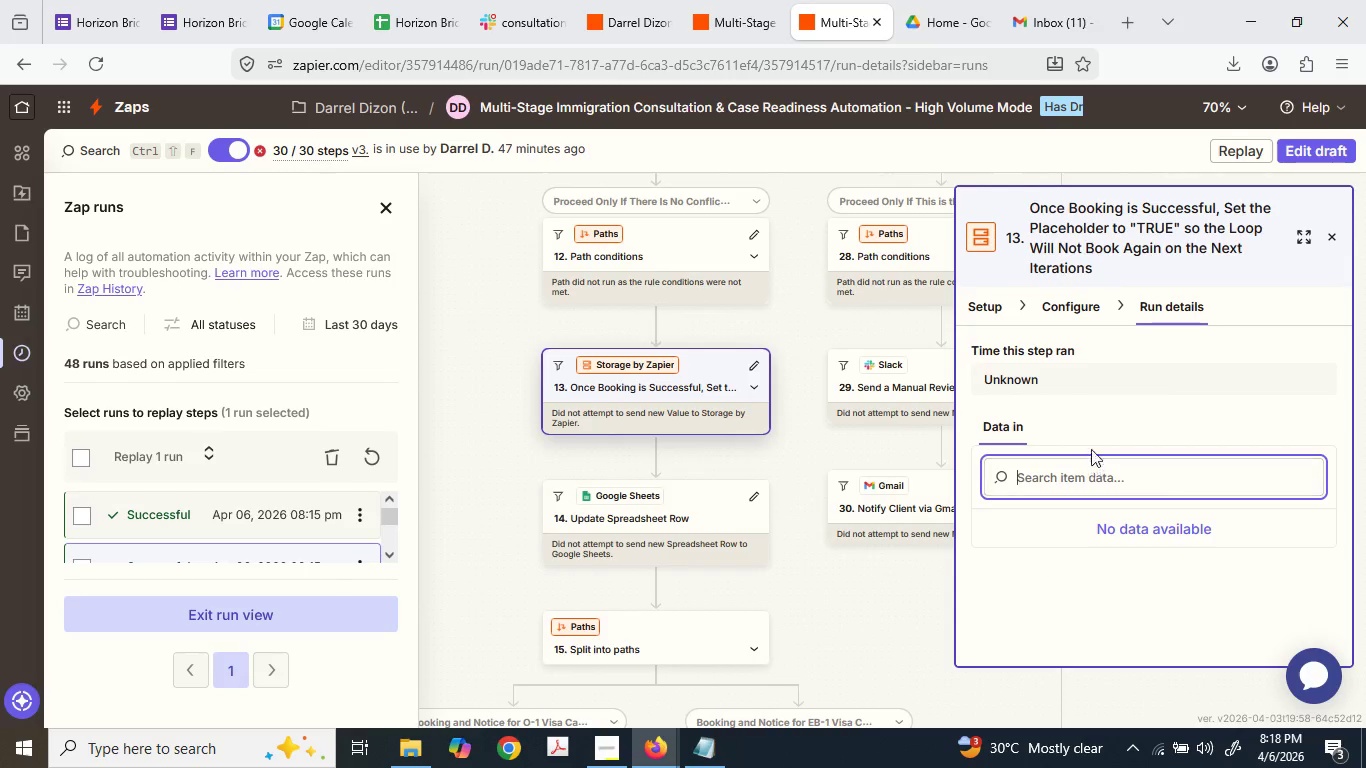 